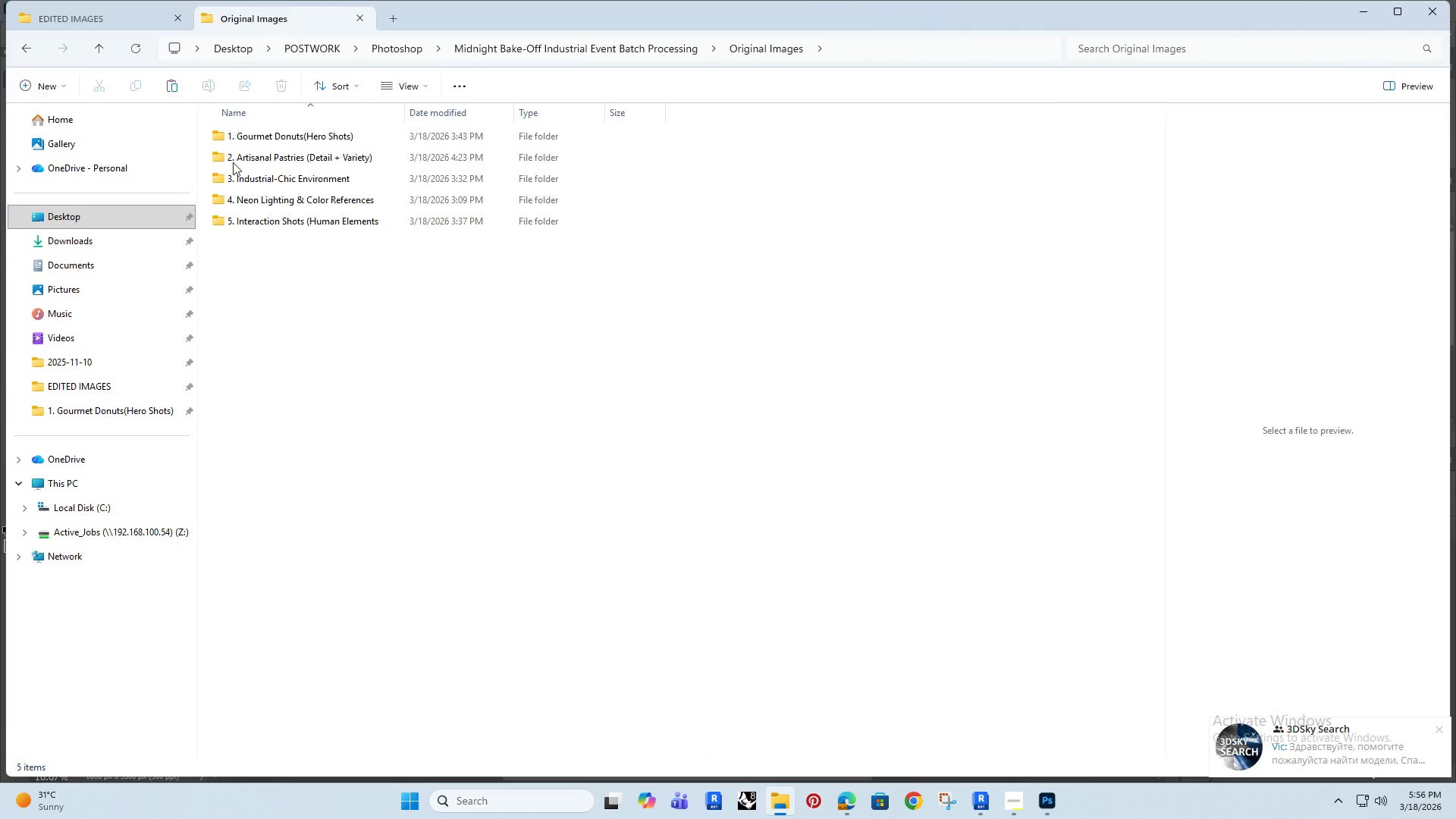 
double_click([275, 140])
 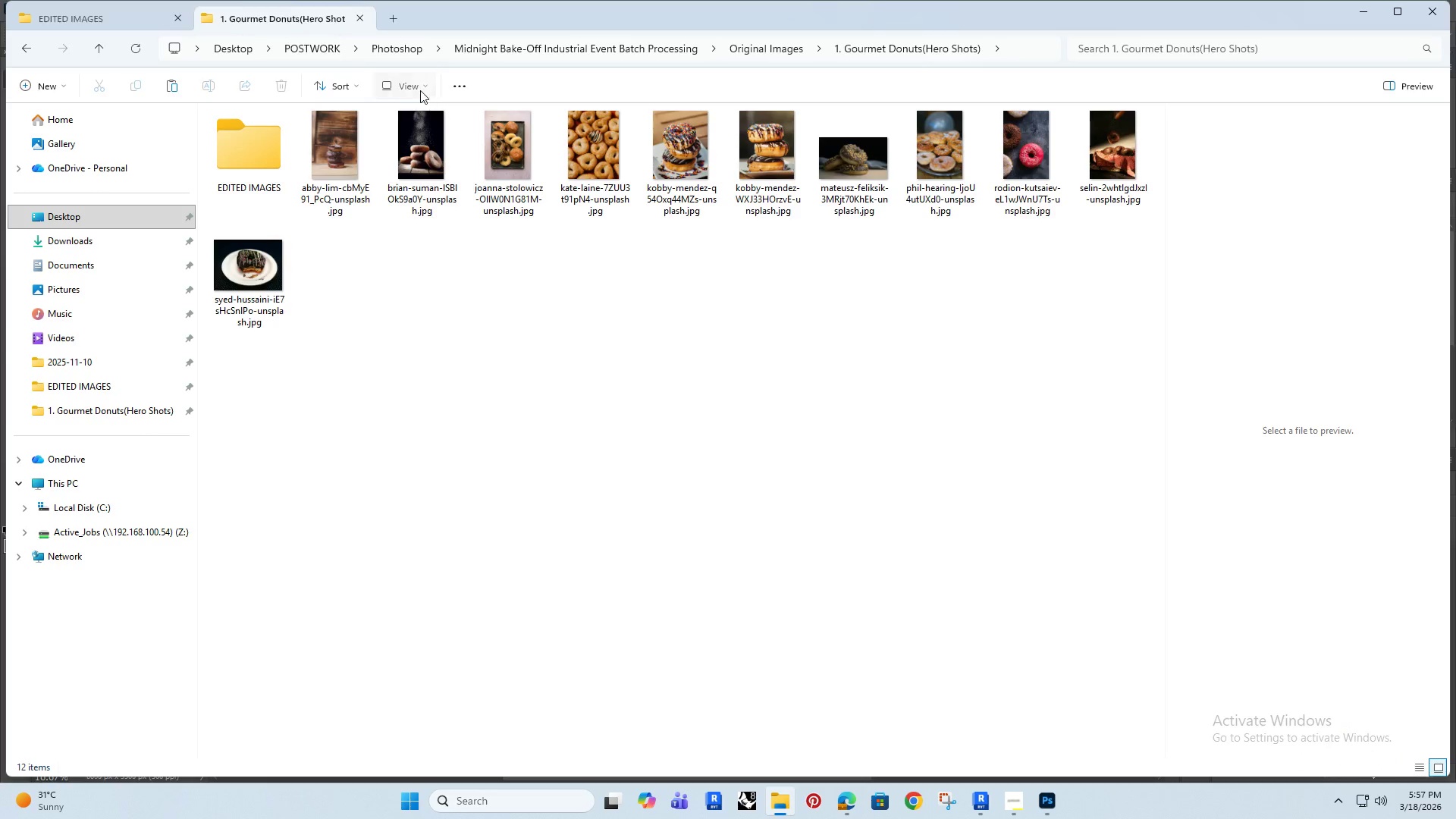 
left_click([398, 127])
 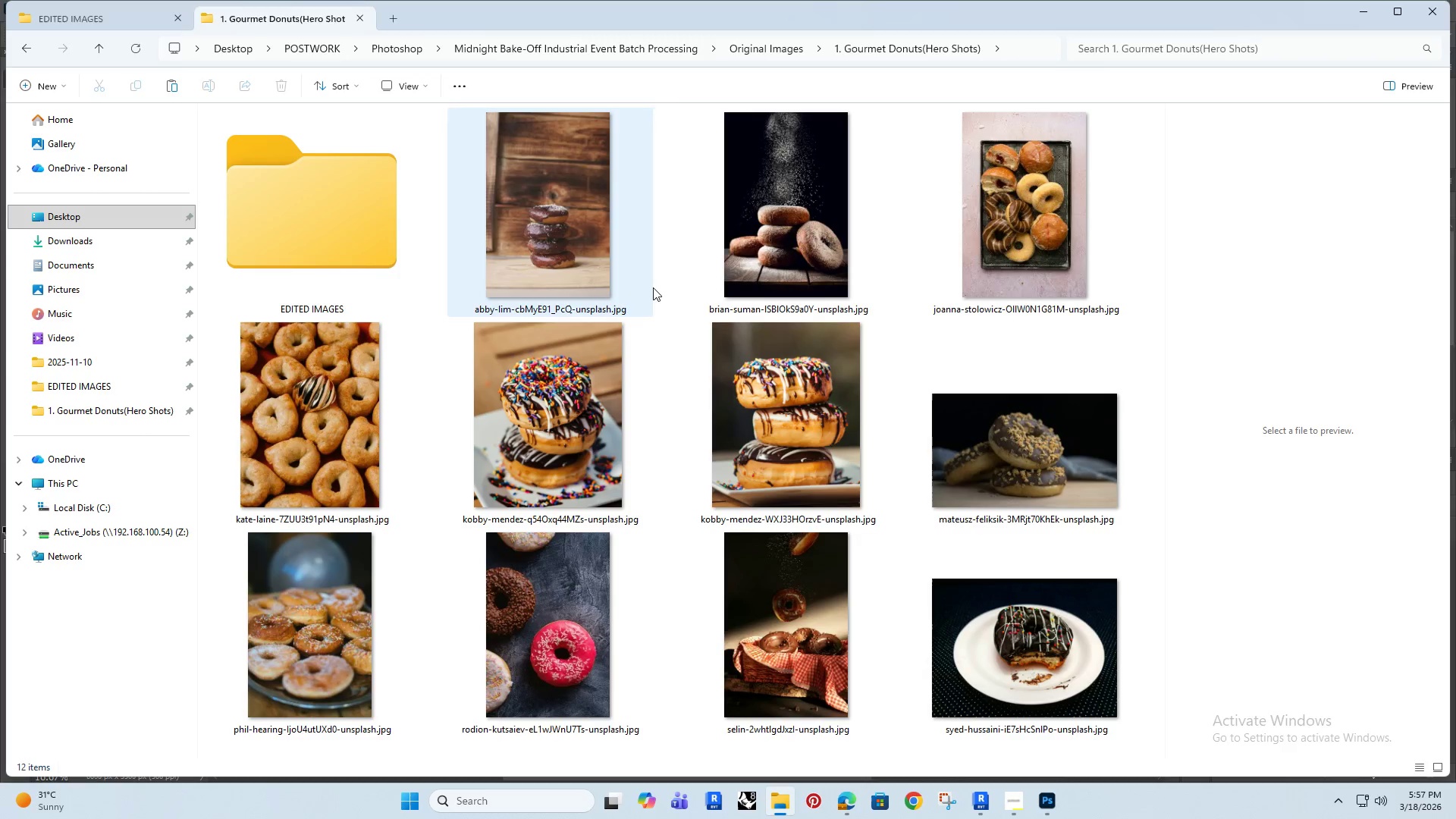 
scroll: coordinate [656, 290], scroll_direction: down, amount: 7.0
 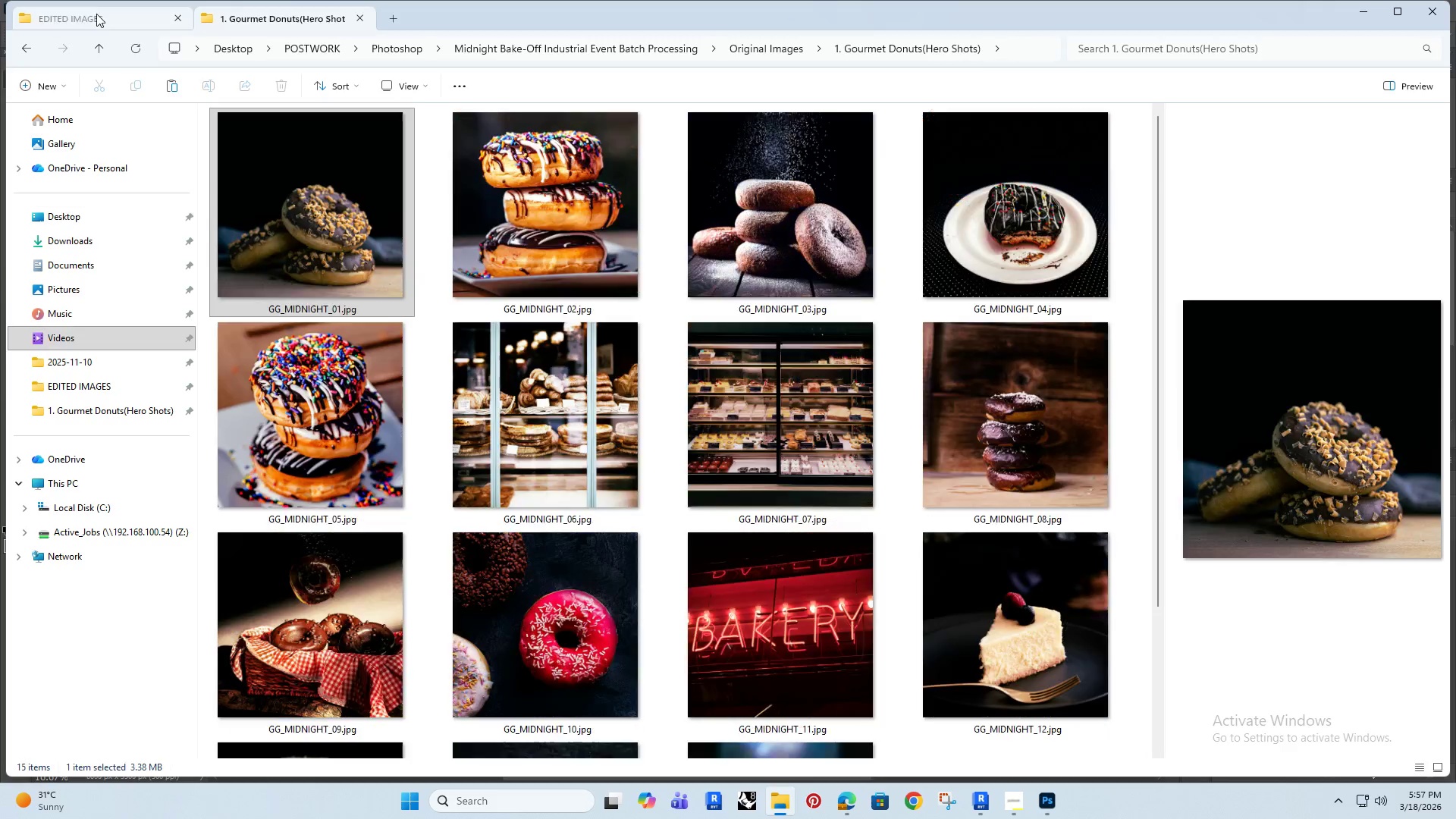 
left_click([310, 222])
 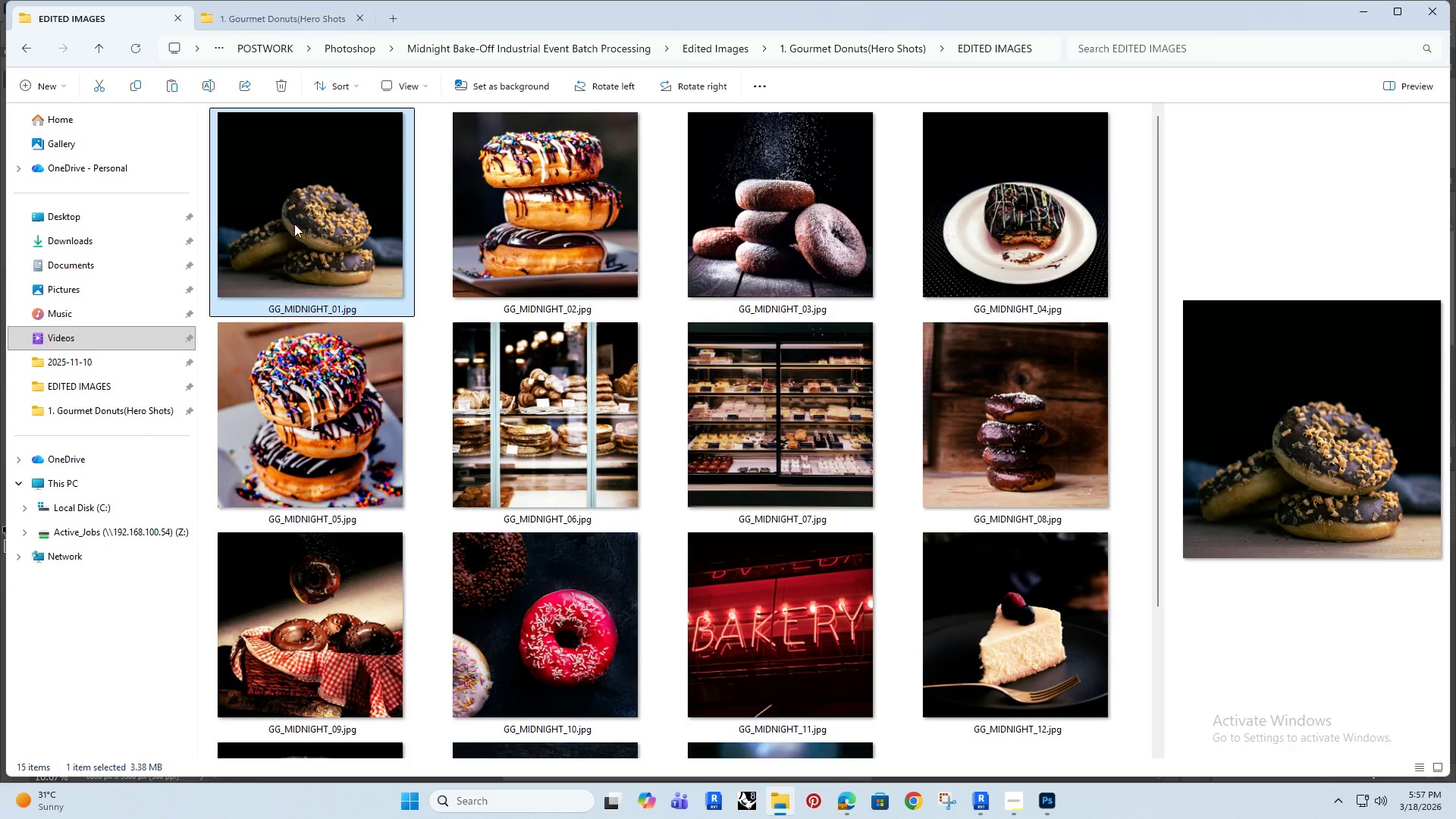 
left_click_drag(start_coordinate=[290, 212], to_coordinate=[282, 241])
 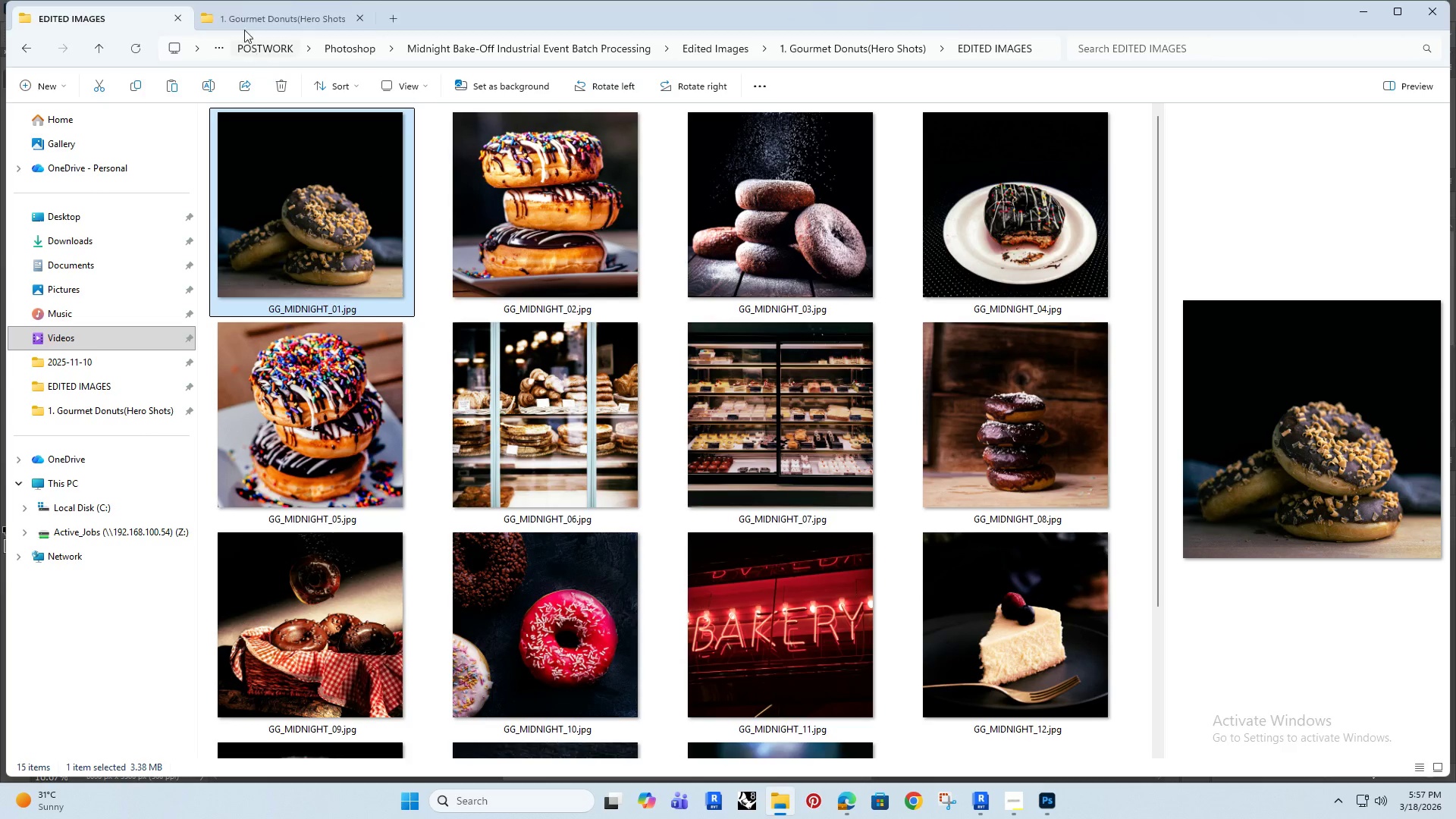 
left_click([245, 21])
 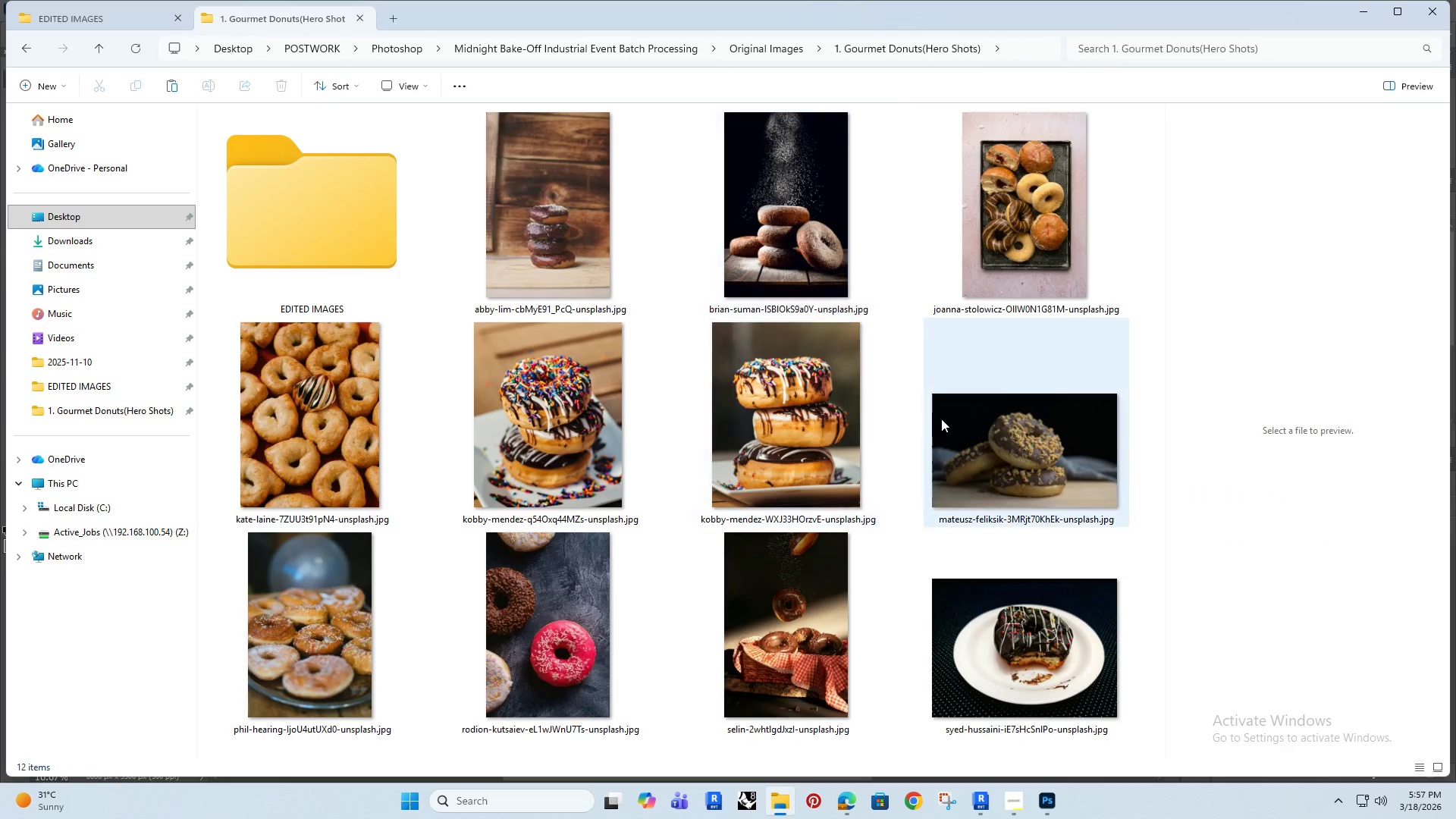 
left_click([985, 421])
 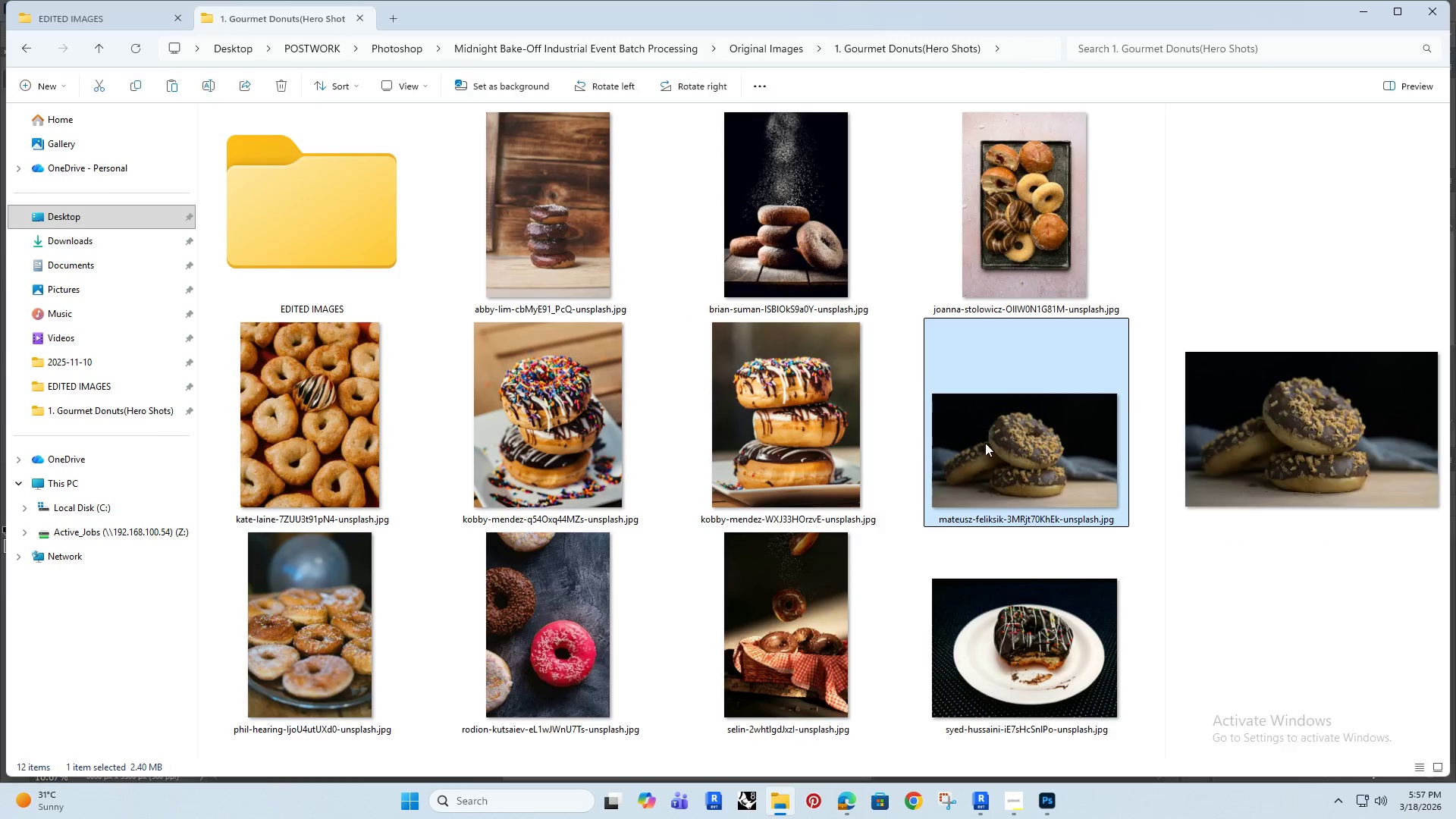 
mouse_move([990, 422])
 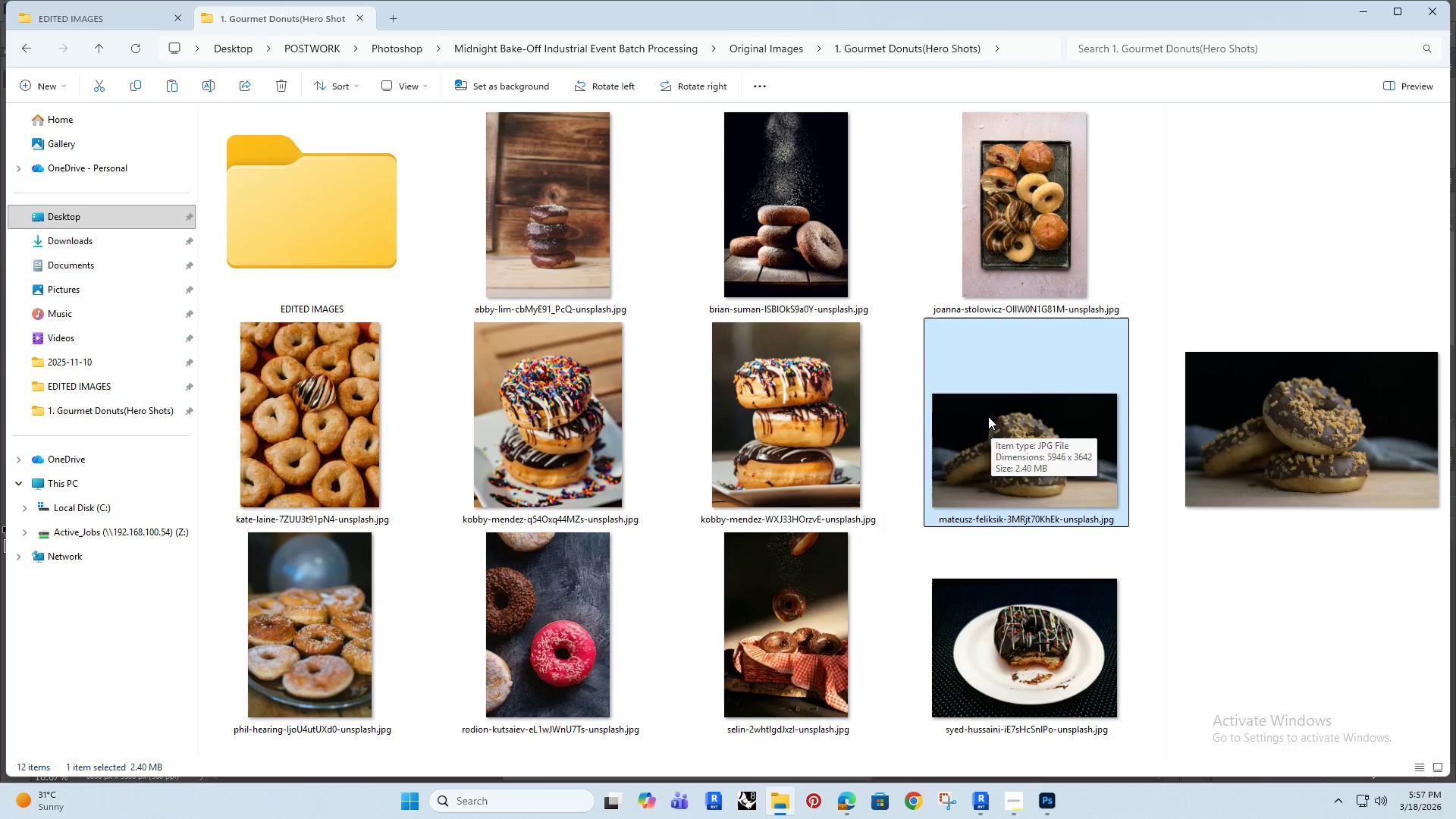 
left_click_drag(start_coordinate=[988, 416], to_coordinate=[381, 452])
 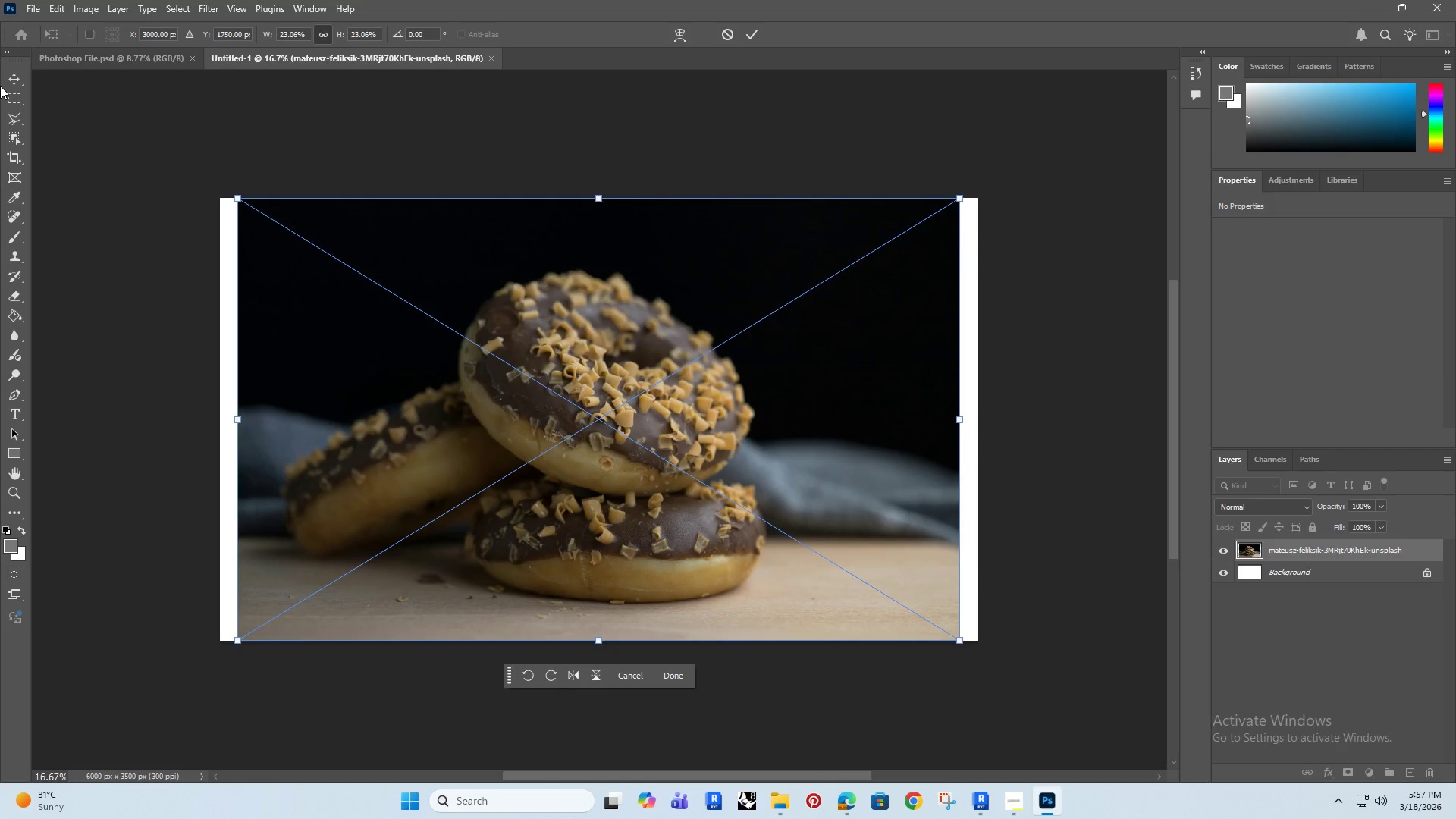 
left_click([14, 152])
 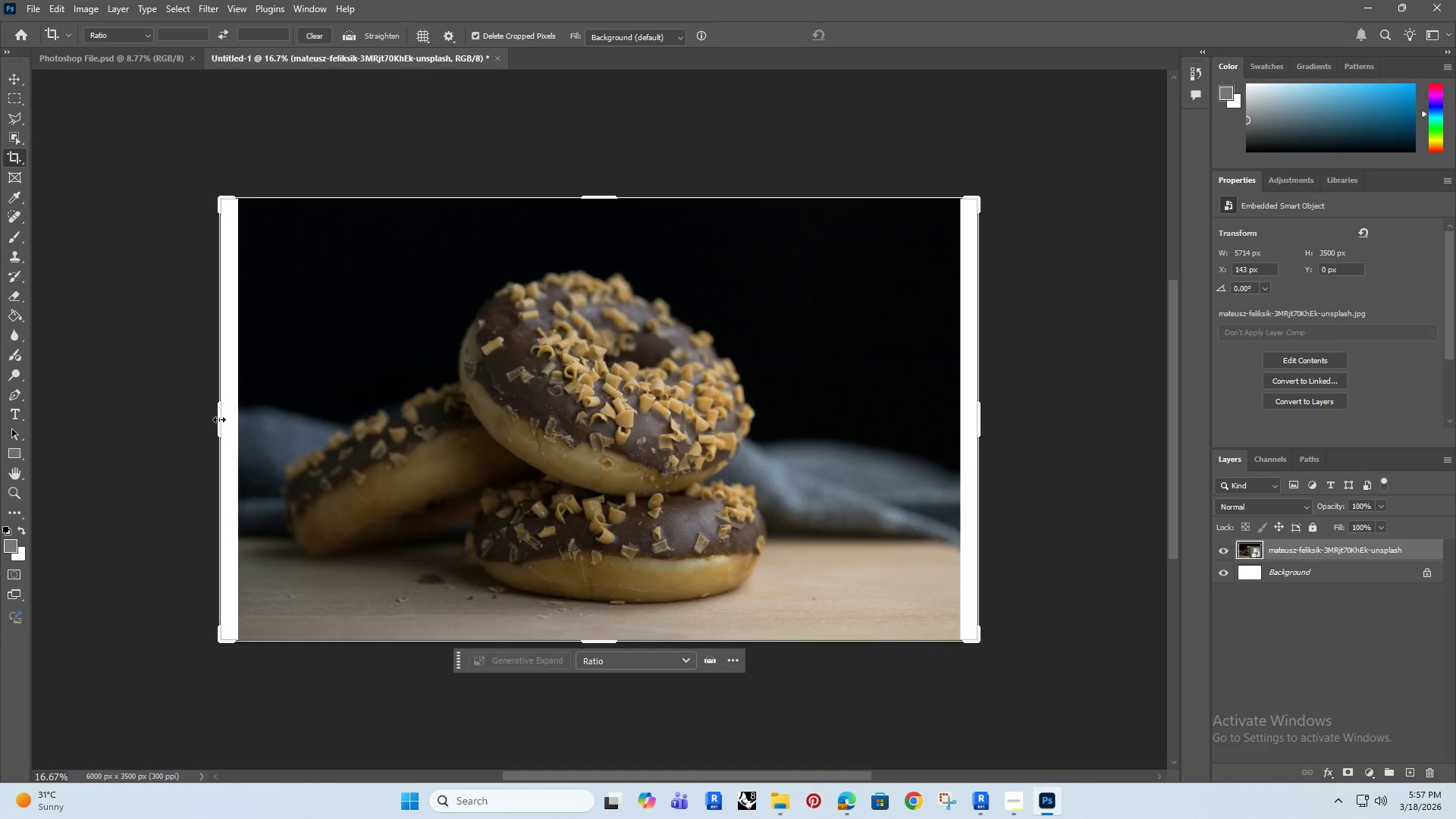 
left_click_drag(start_coordinate=[219, 419], to_coordinate=[220, 423])
 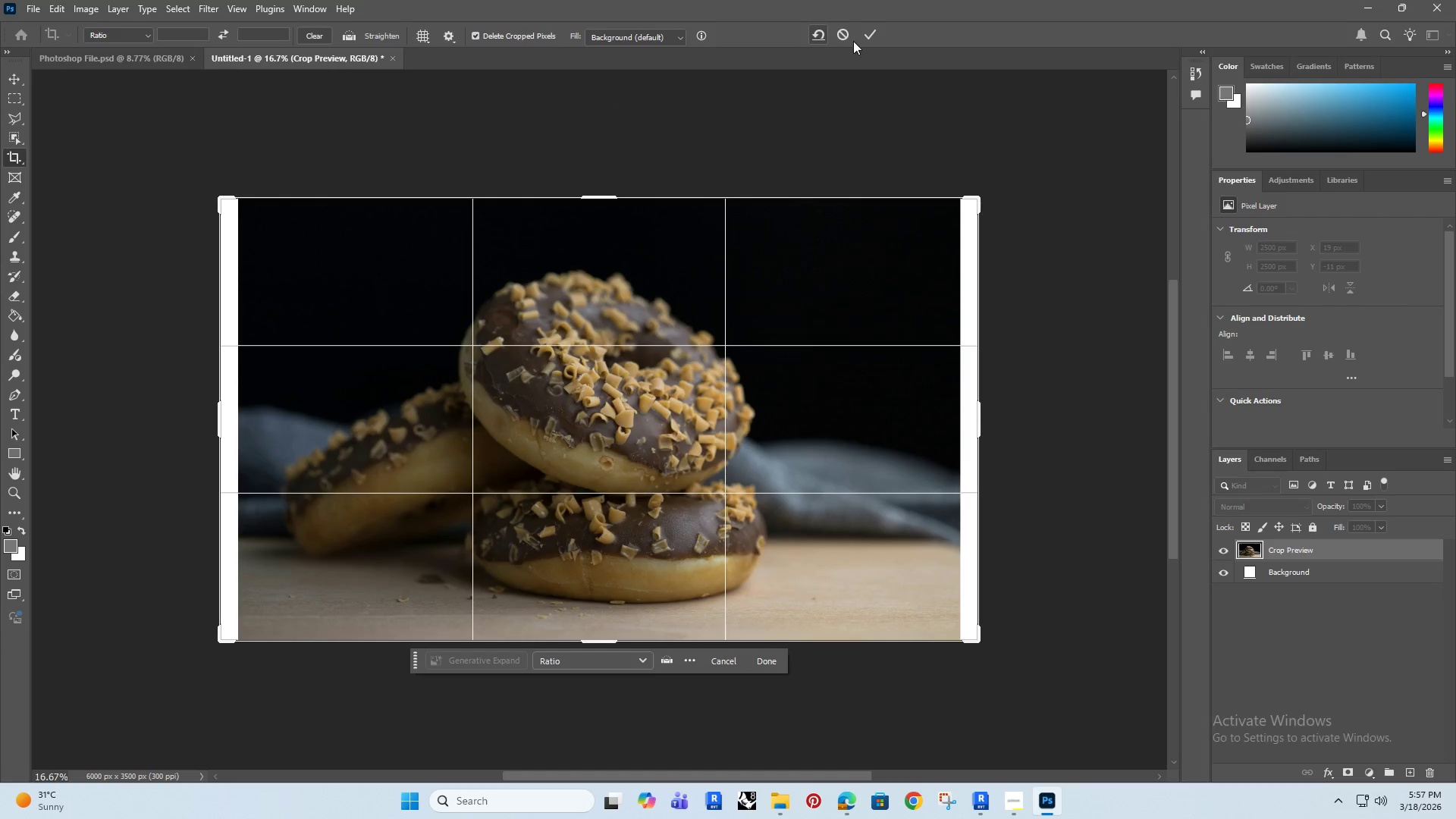 
left_click([869, 39])
 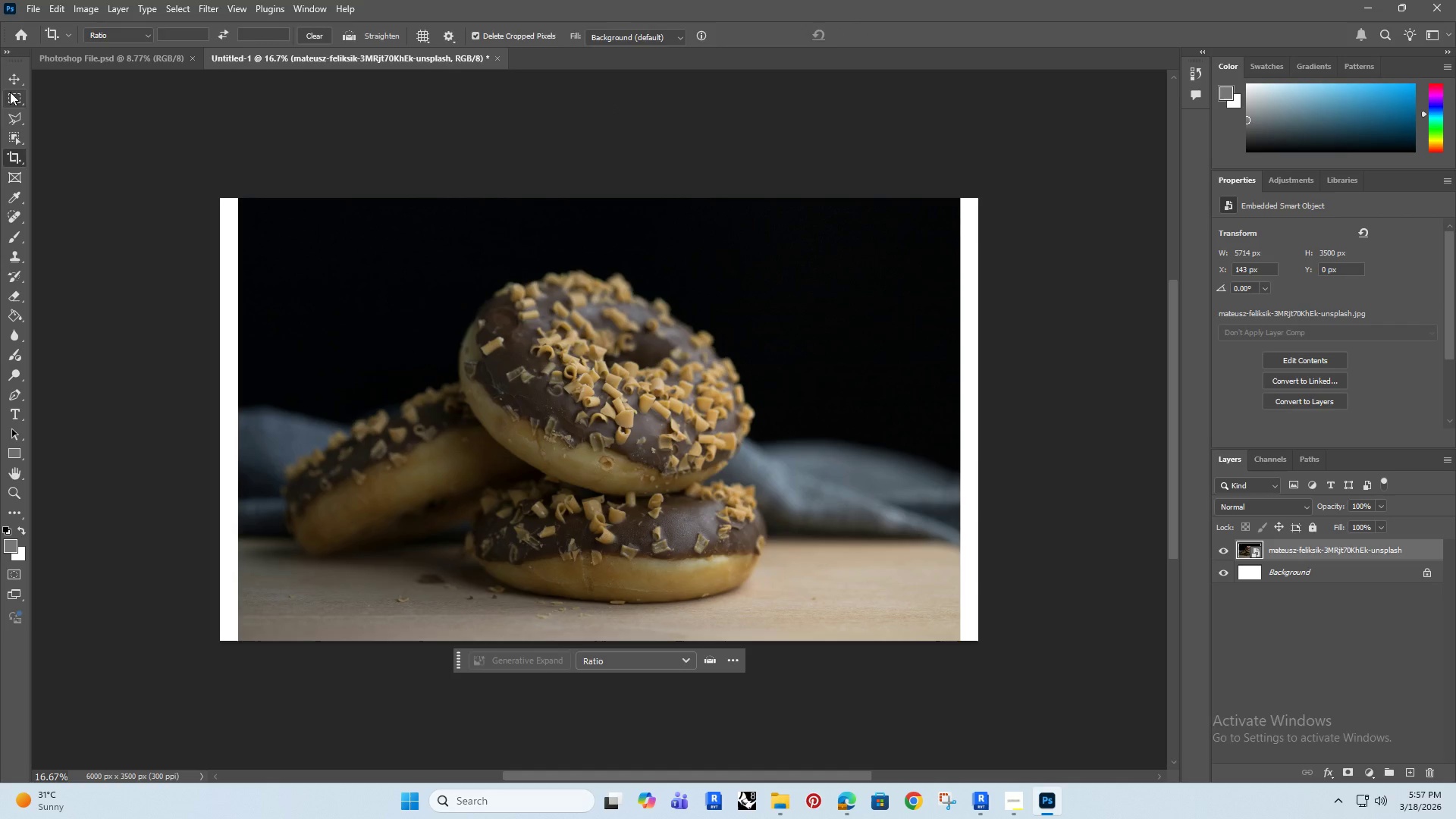 
double_click([491, 337])
 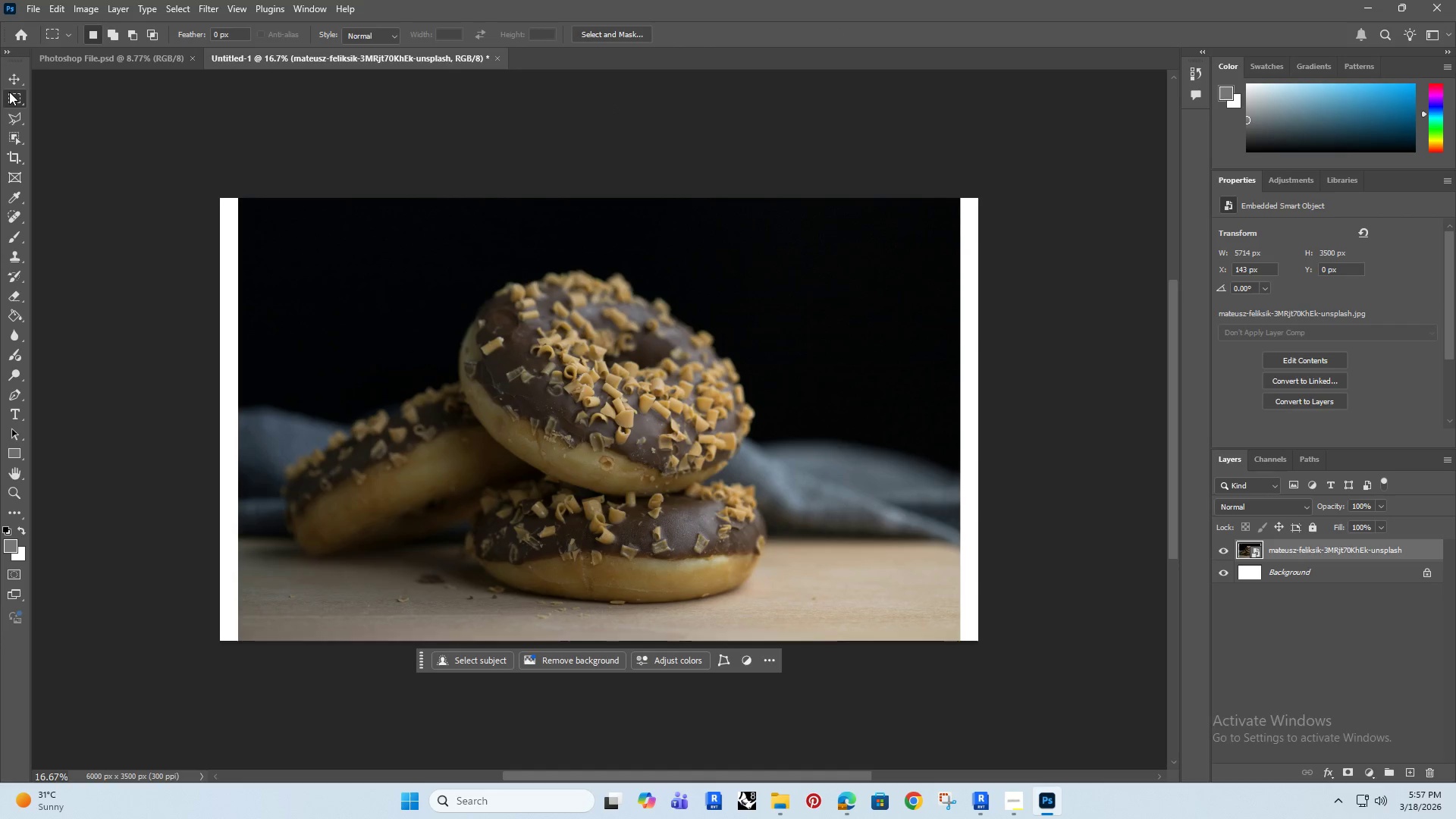 
left_click([11, 96])
 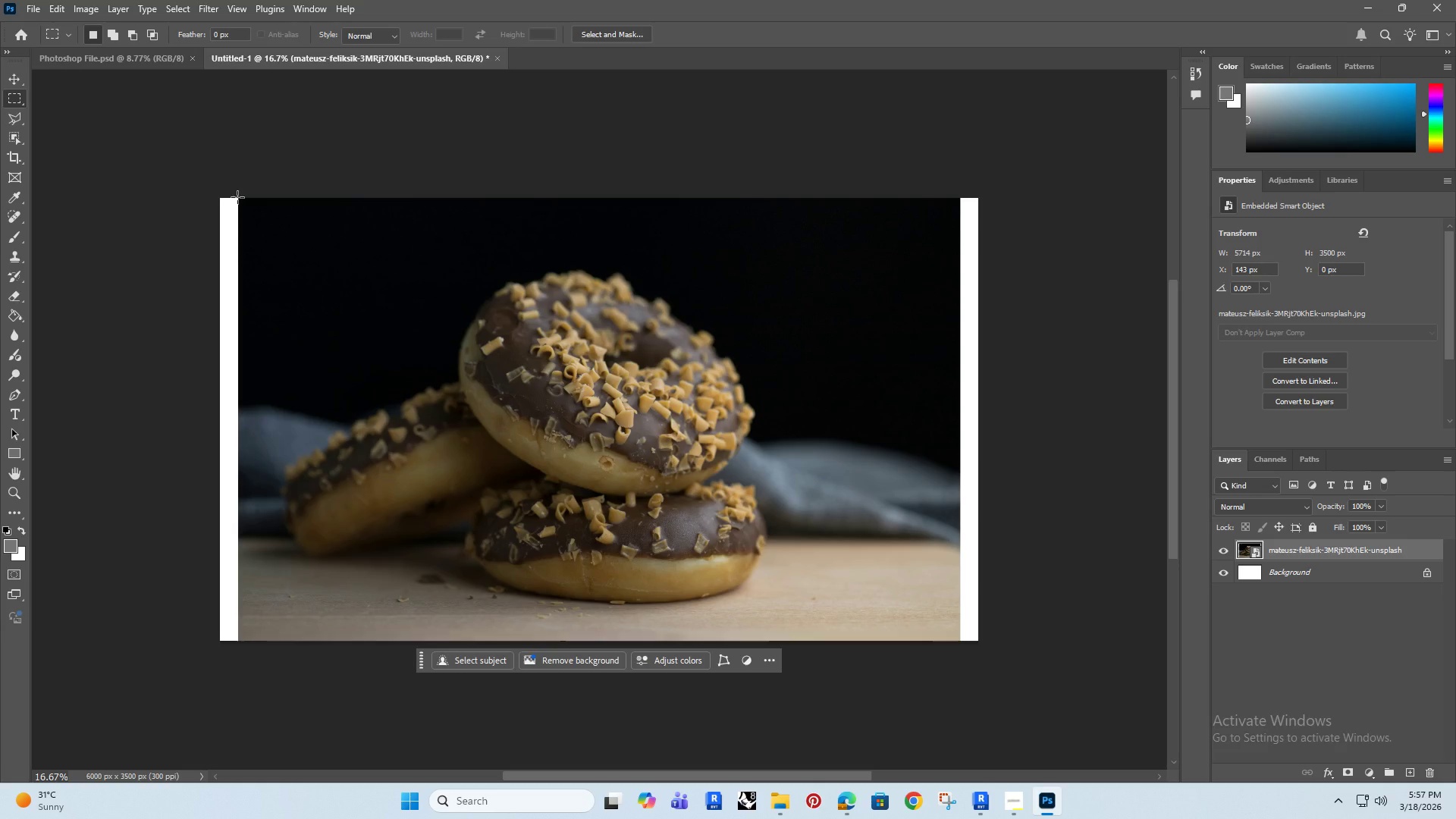 
left_click_drag(start_coordinate=[238, 197], to_coordinate=[684, 641])
 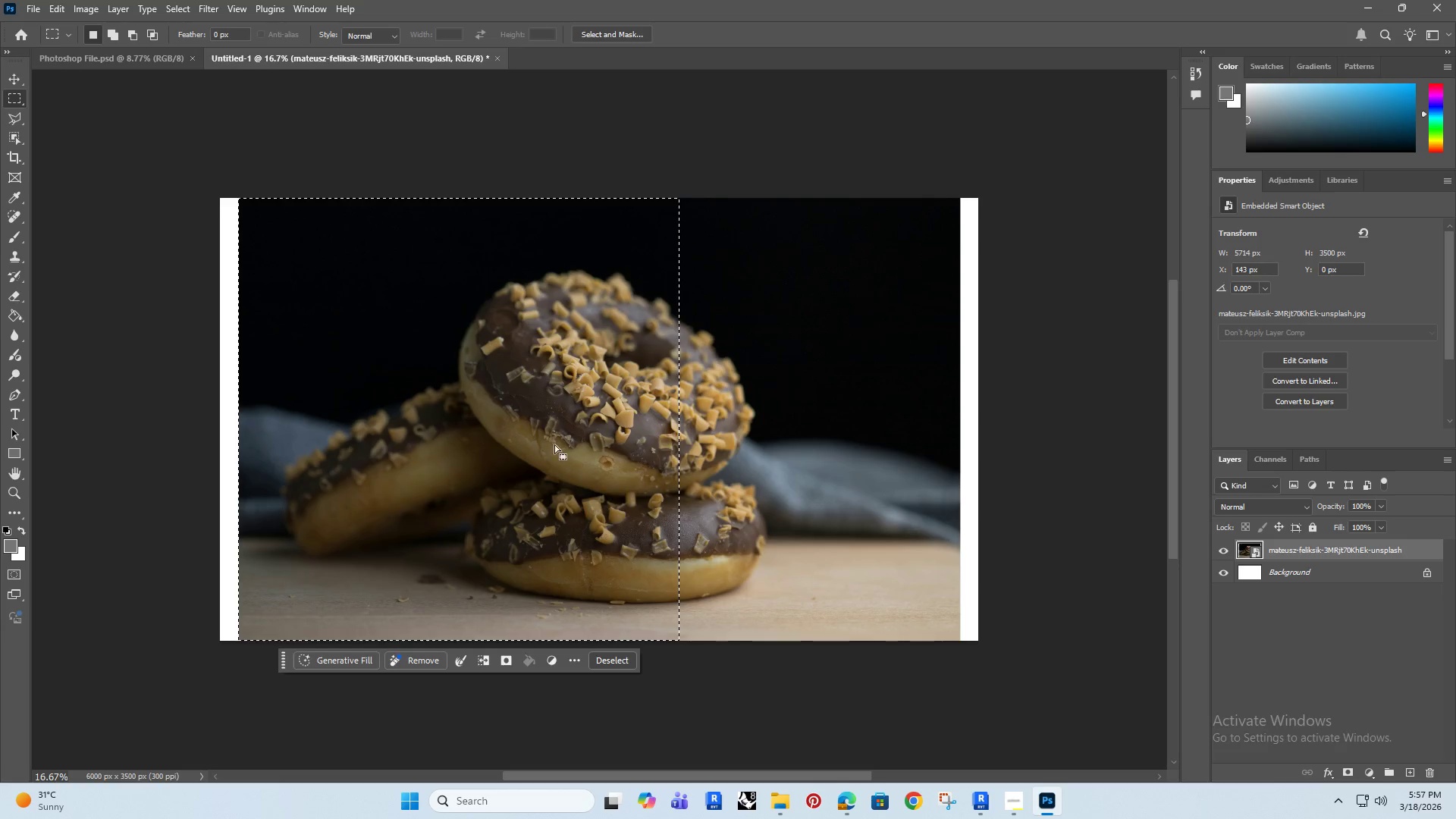 
hold_key(key=ShiftRight, duration=1.5)
 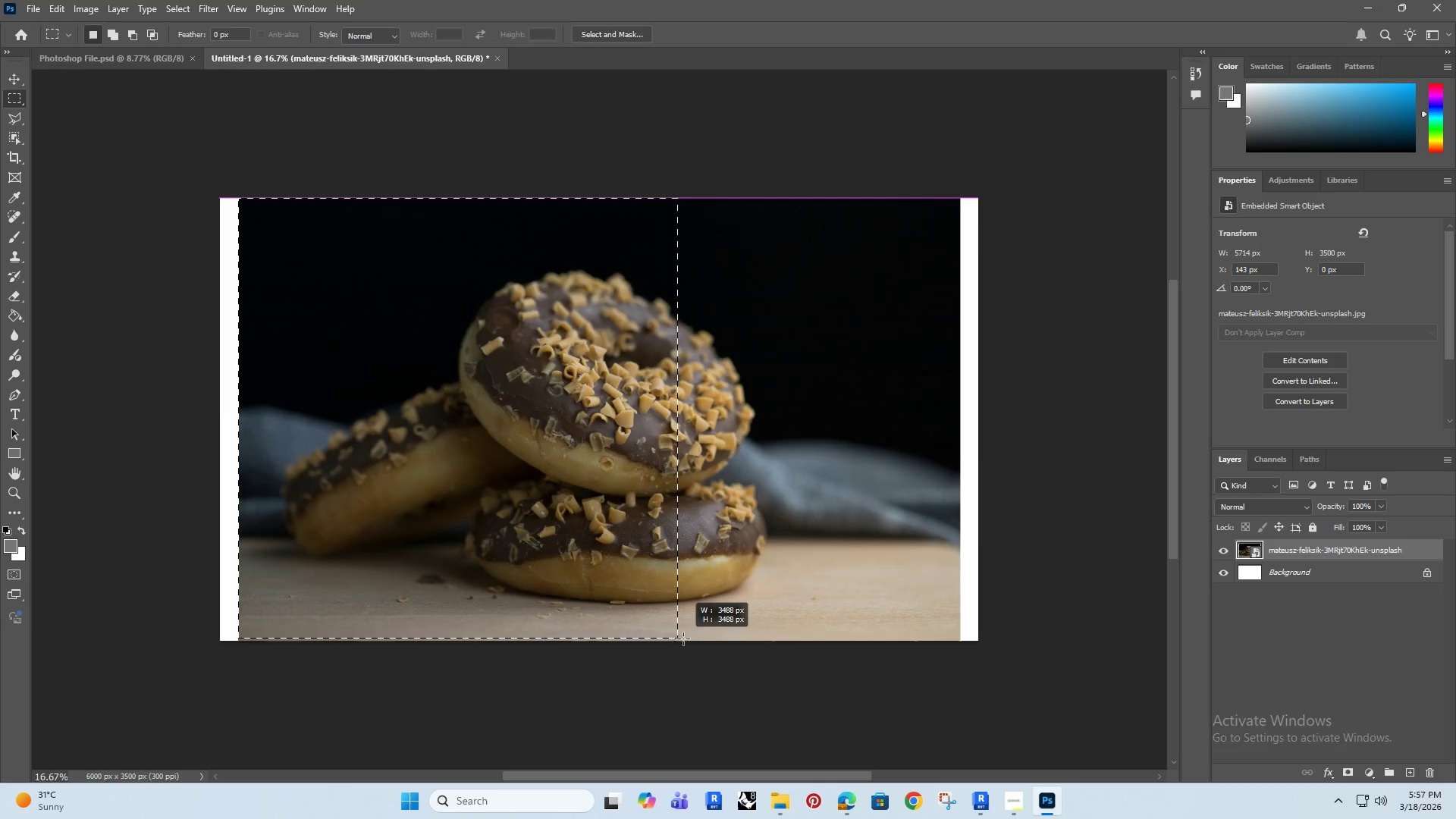 
hold_key(key=ShiftRight, duration=1.52)
 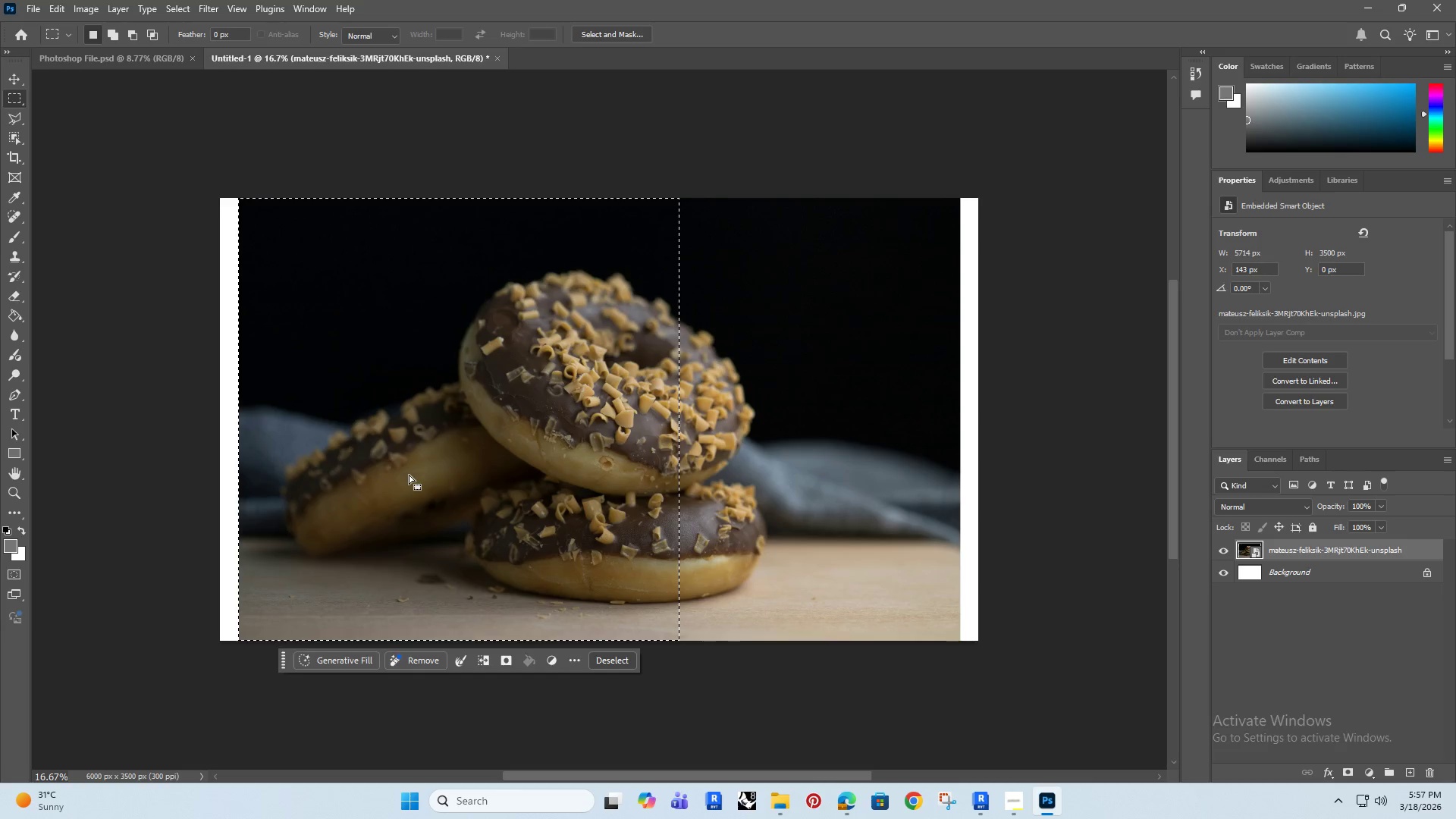 
hold_key(key=ArrowRight, duration=1.16)
 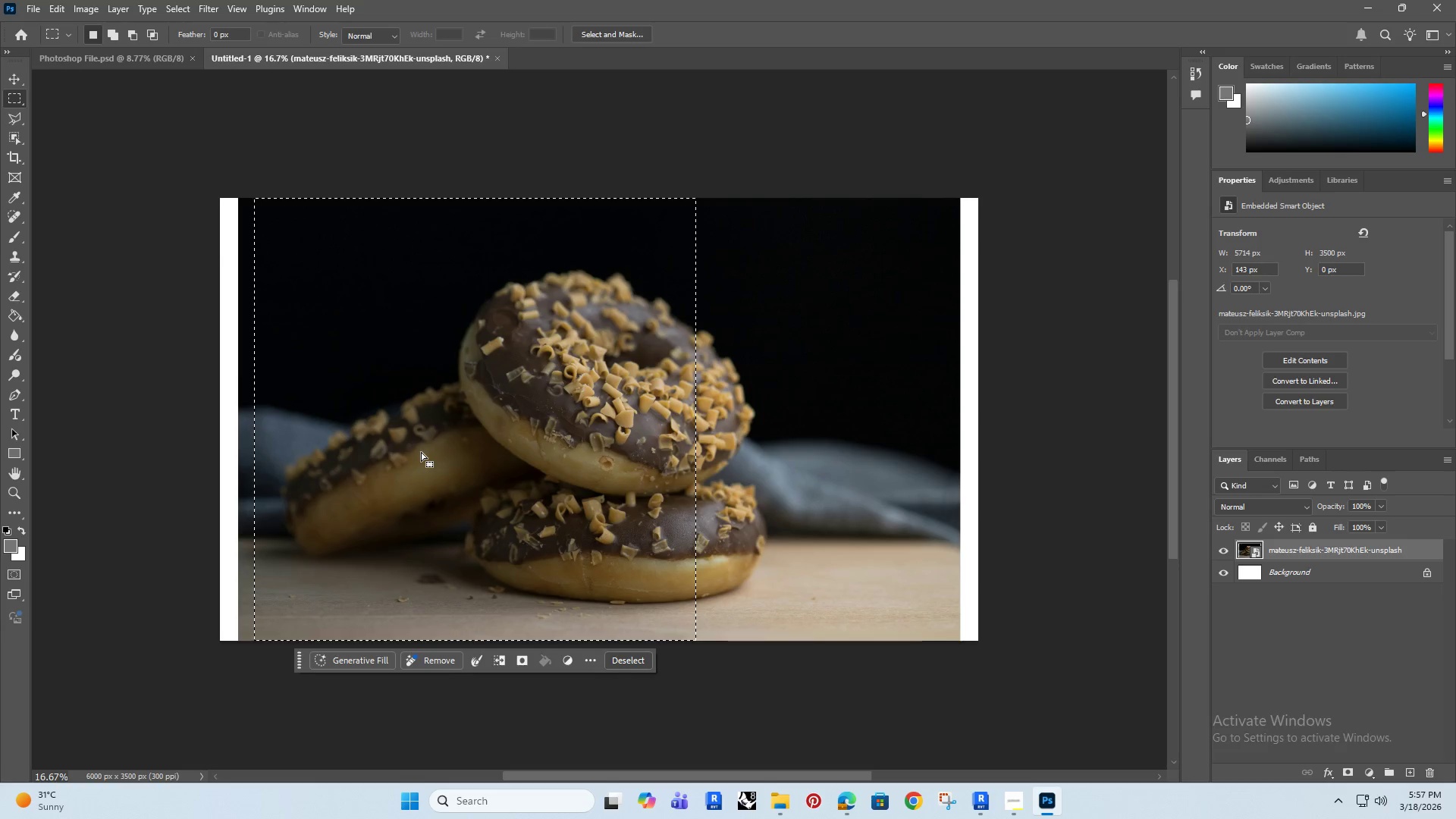 
key(ArrowRight)
 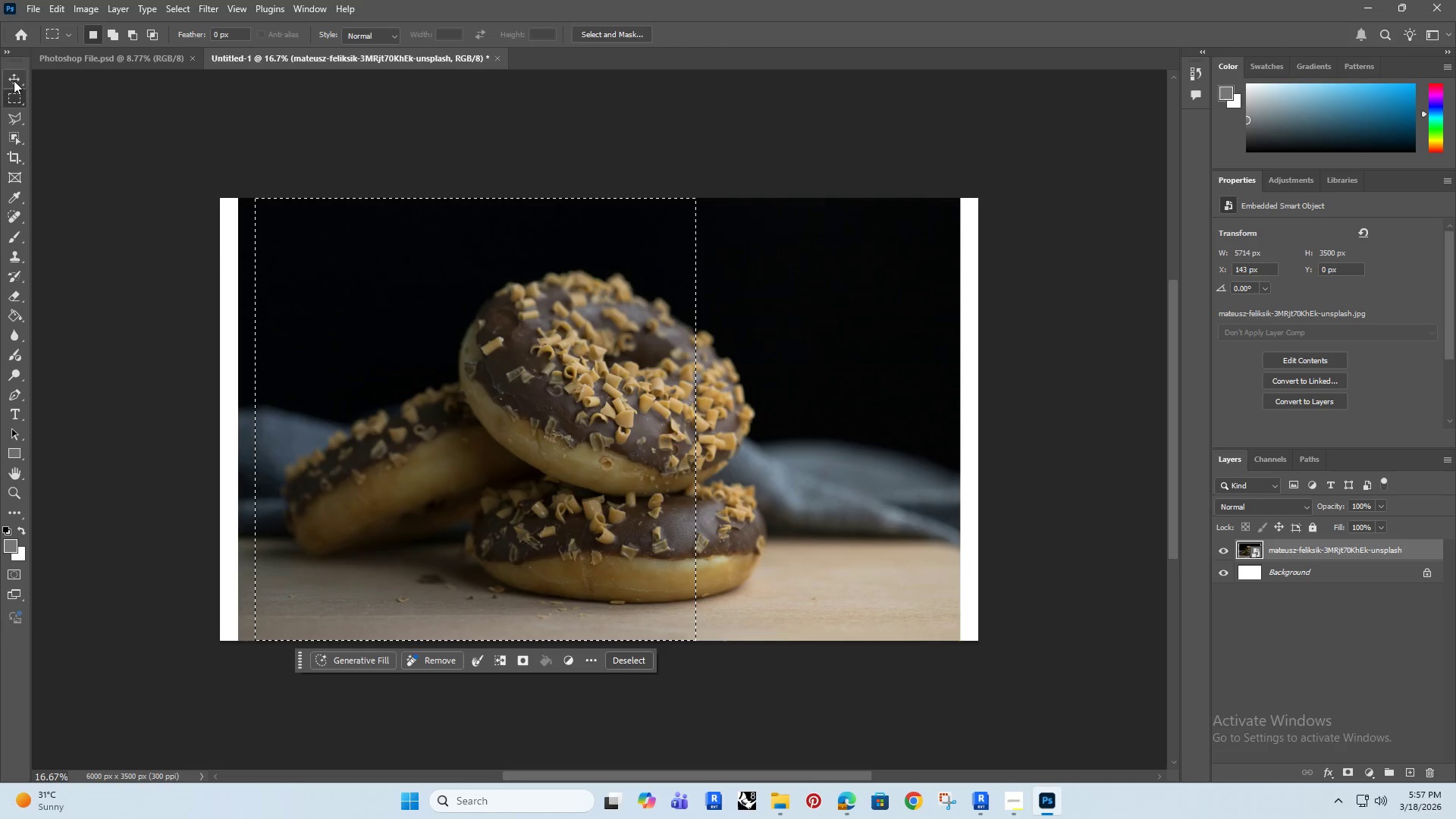 
left_click([8, 70])
 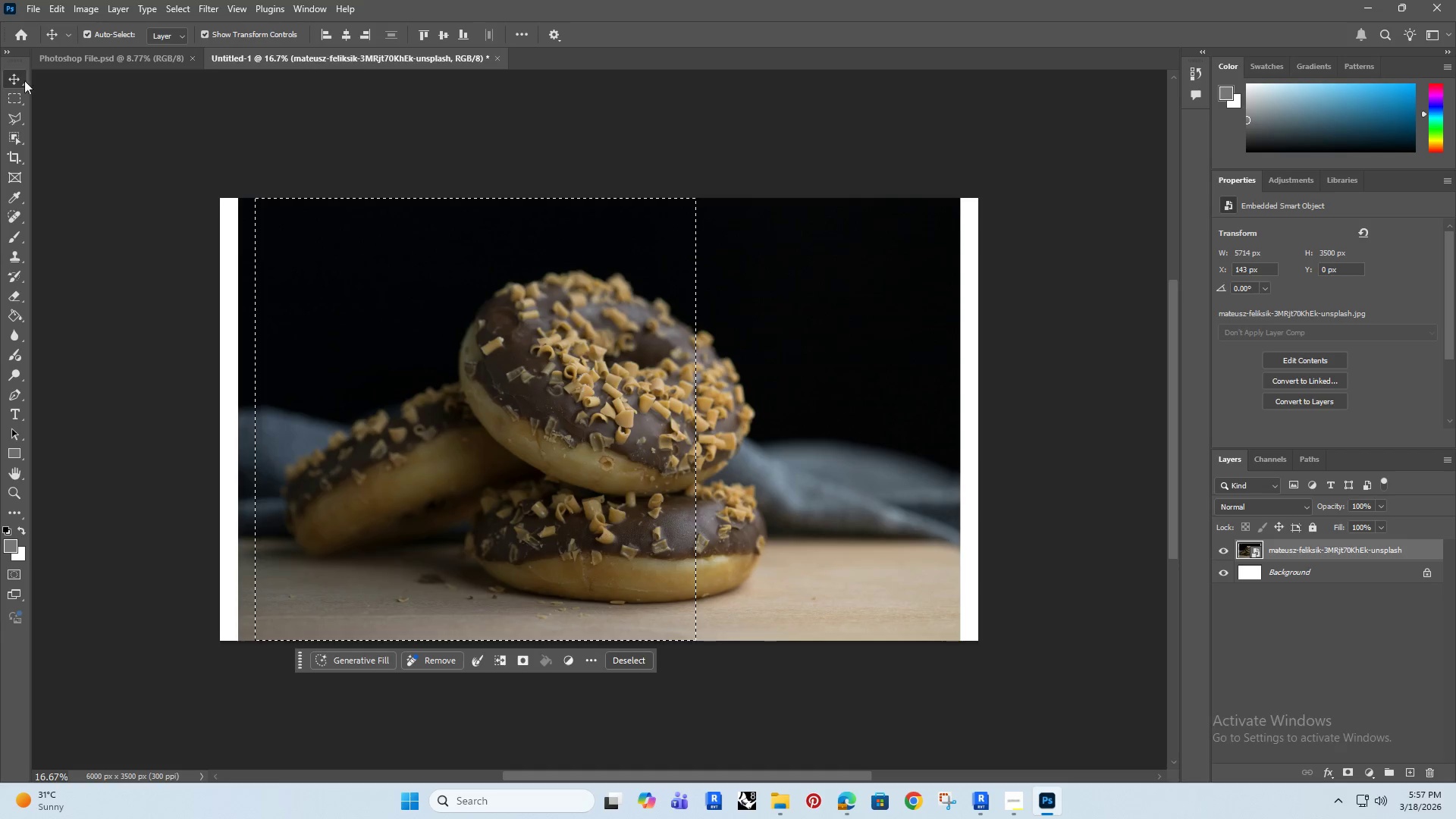 
left_click([15, 79])
 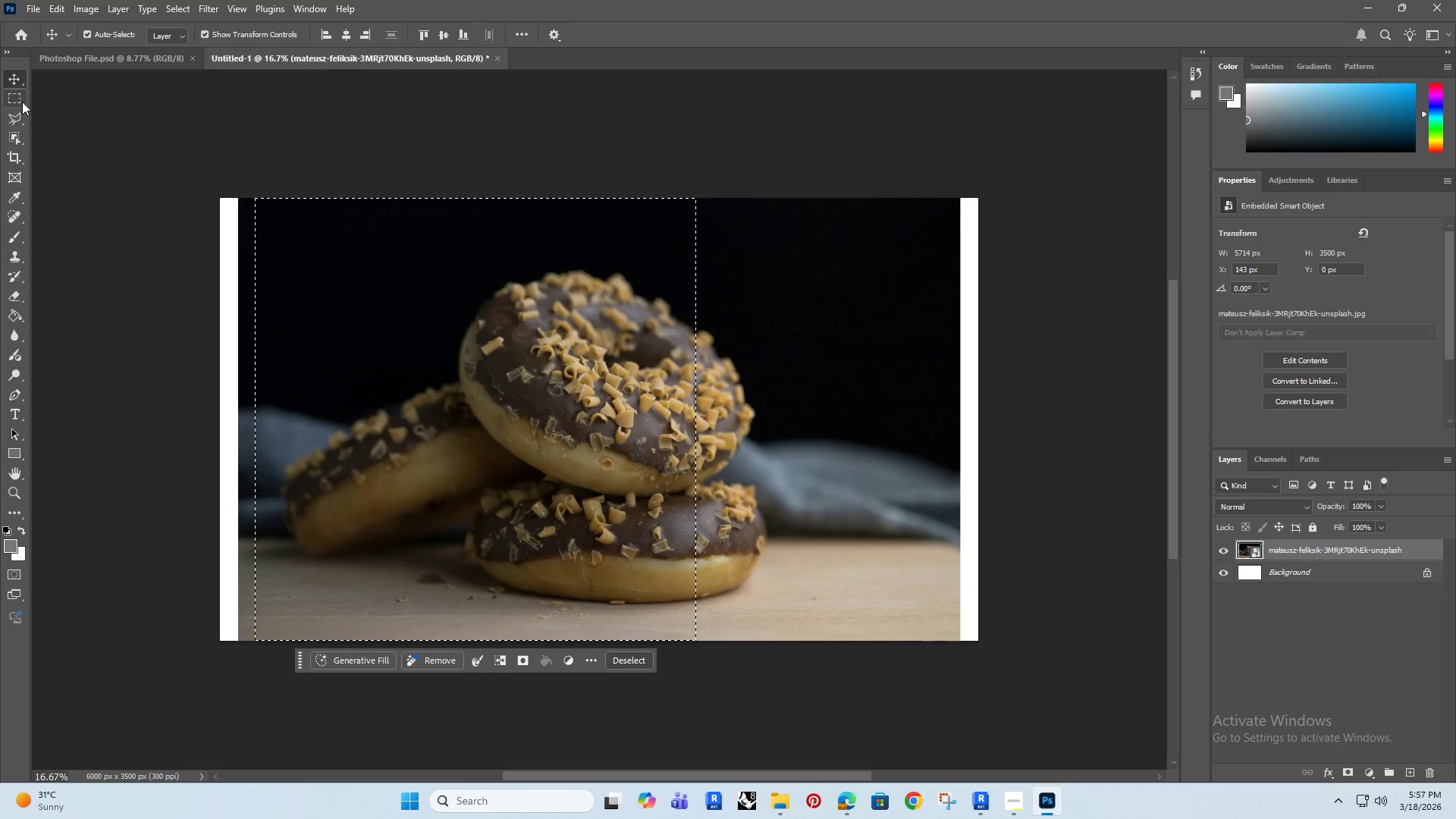 
left_click([16, 99])
 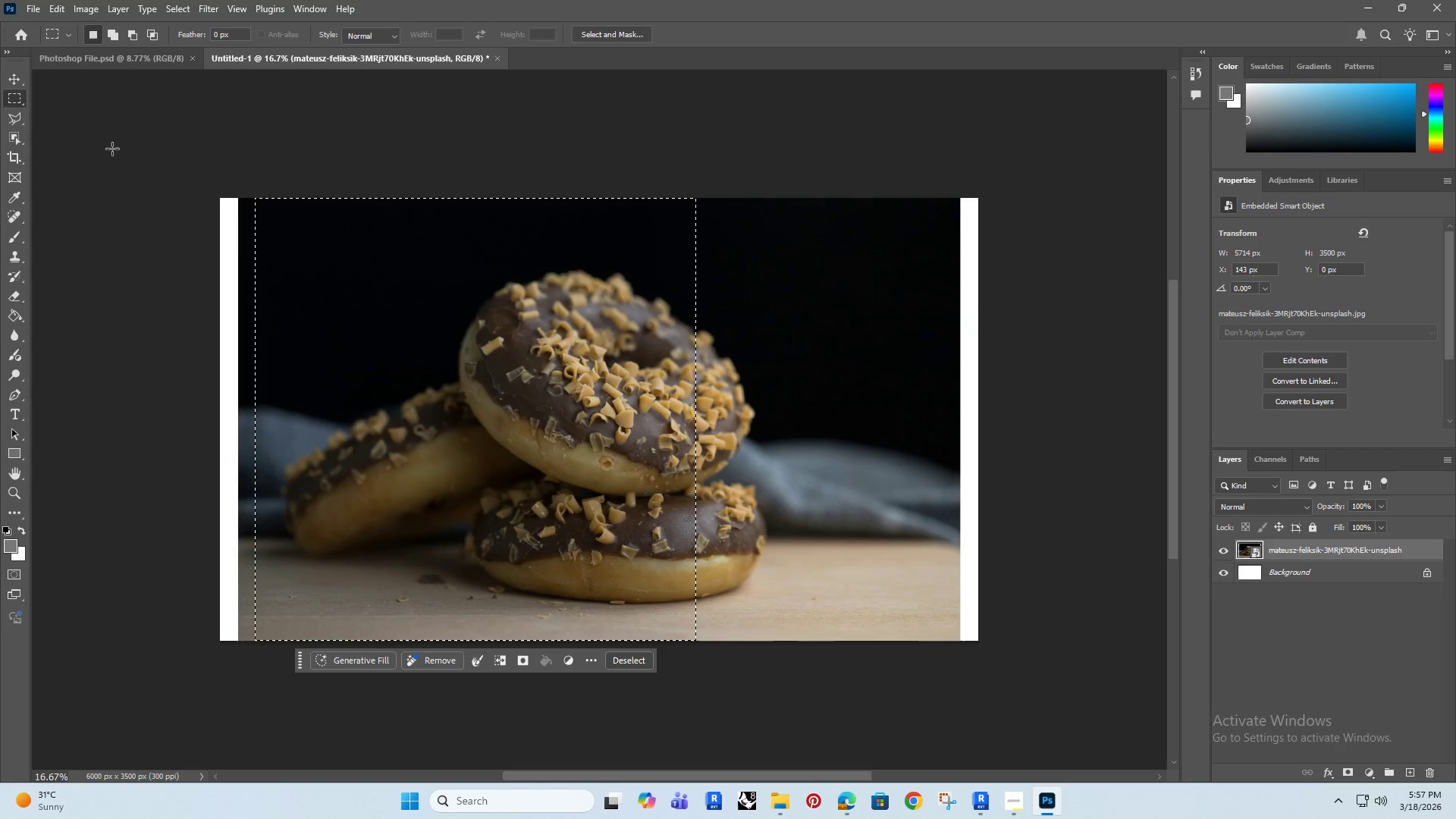 
left_click([177, 140])
 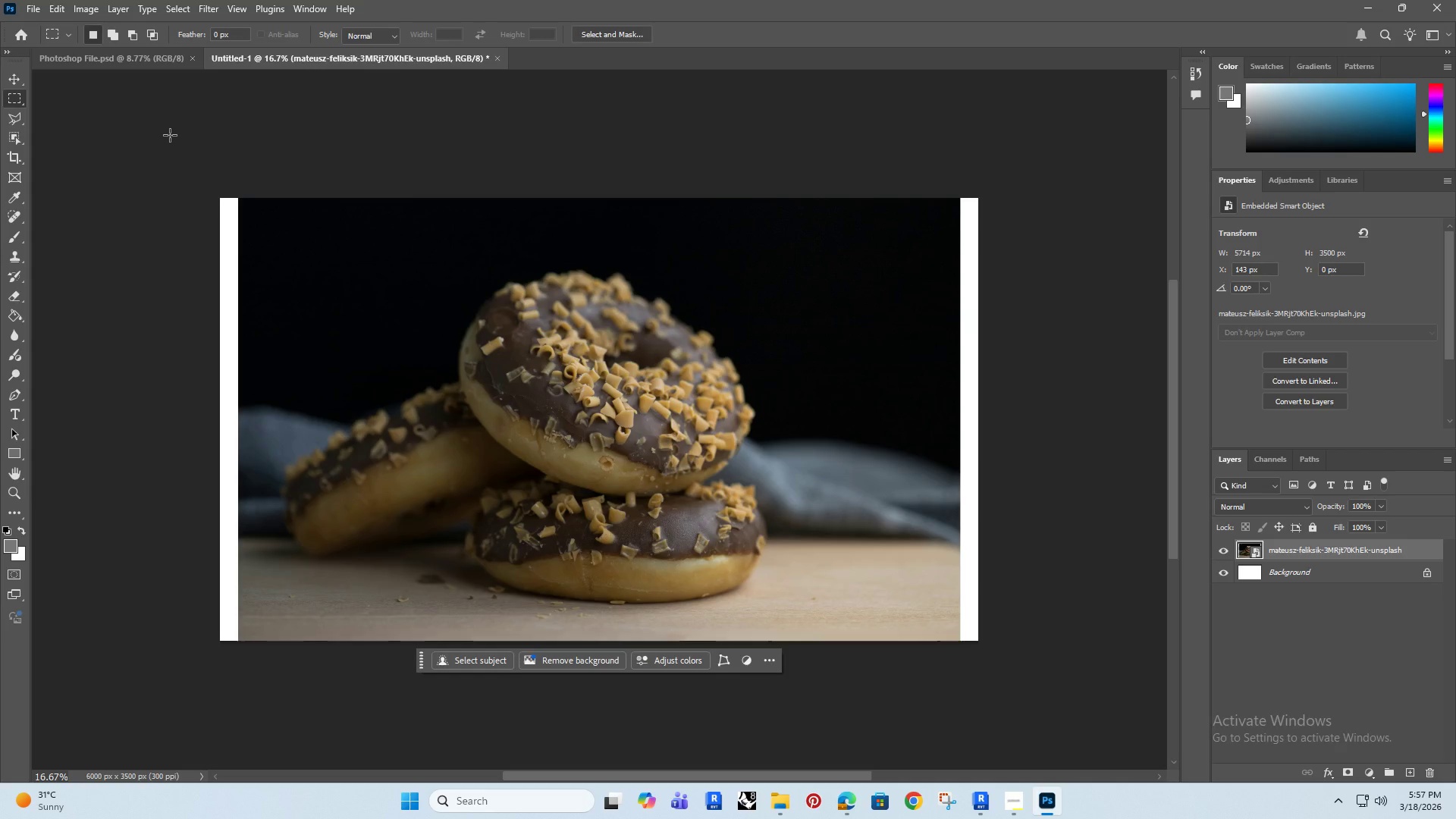 
left_click([130, 61])
 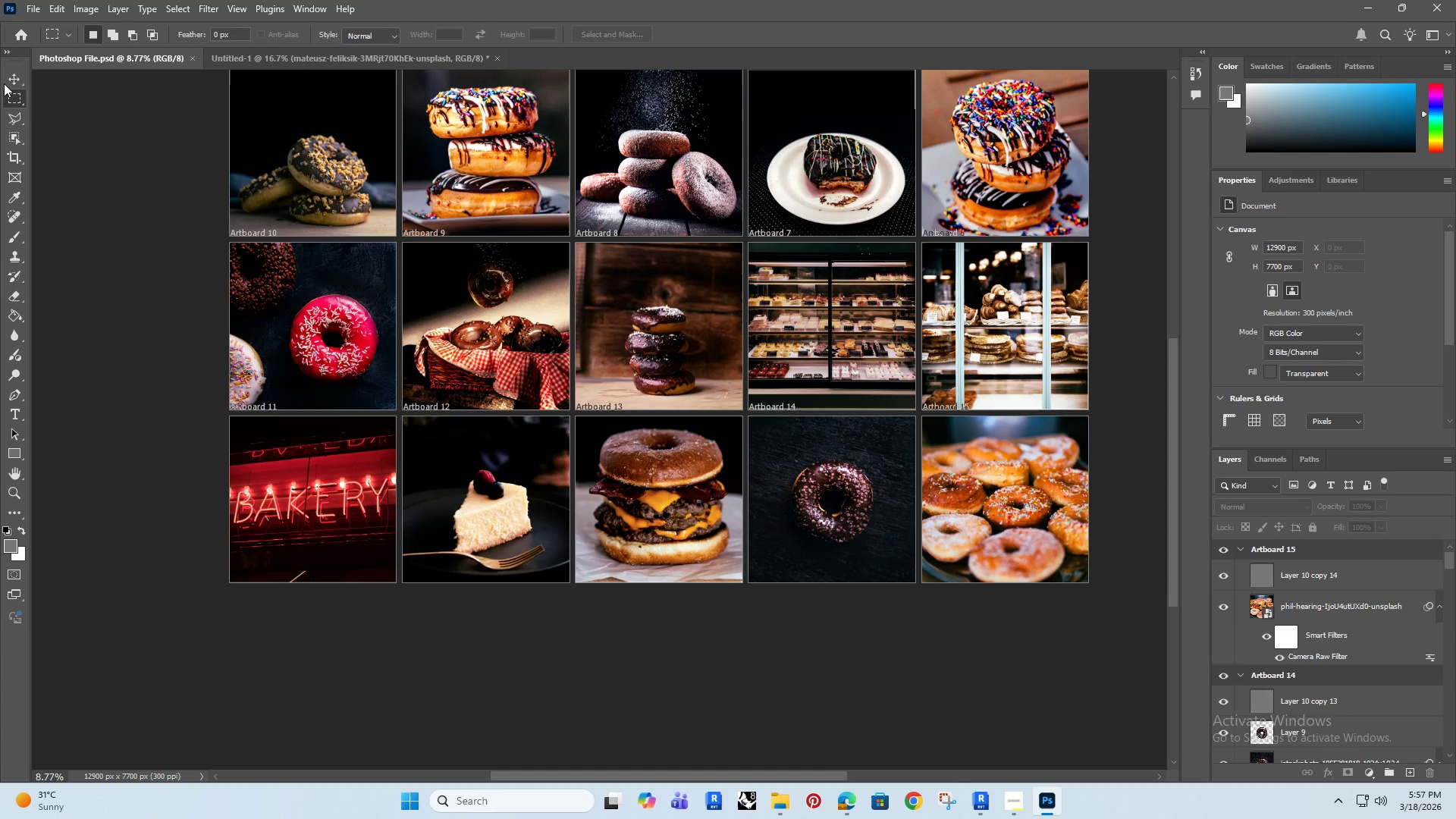 
left_click([16, 79])
 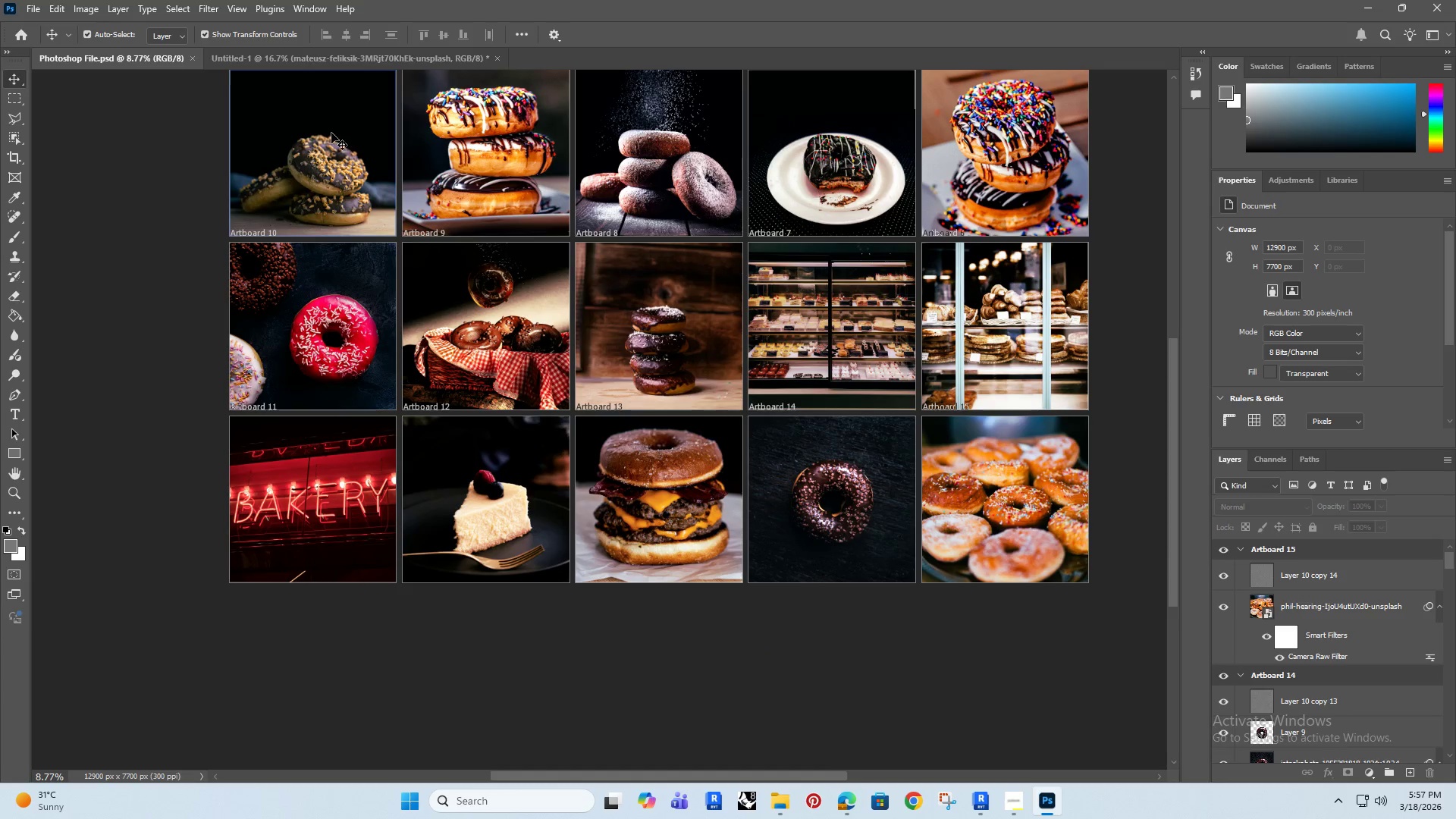 
left_click([331, 133])
 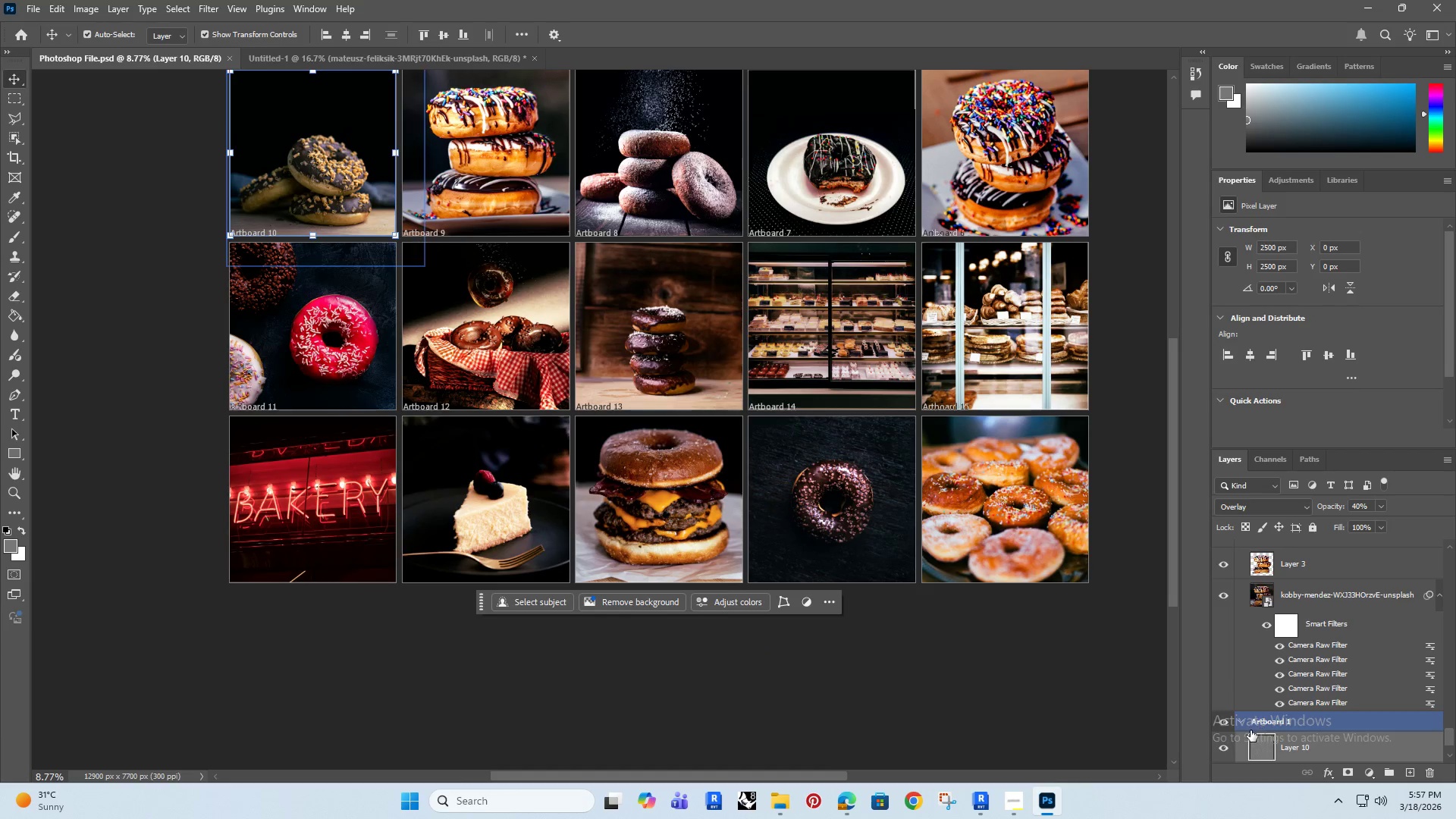 
scroll: coordinate [1257, 730], scroll_direction: down, amount: 8.0
 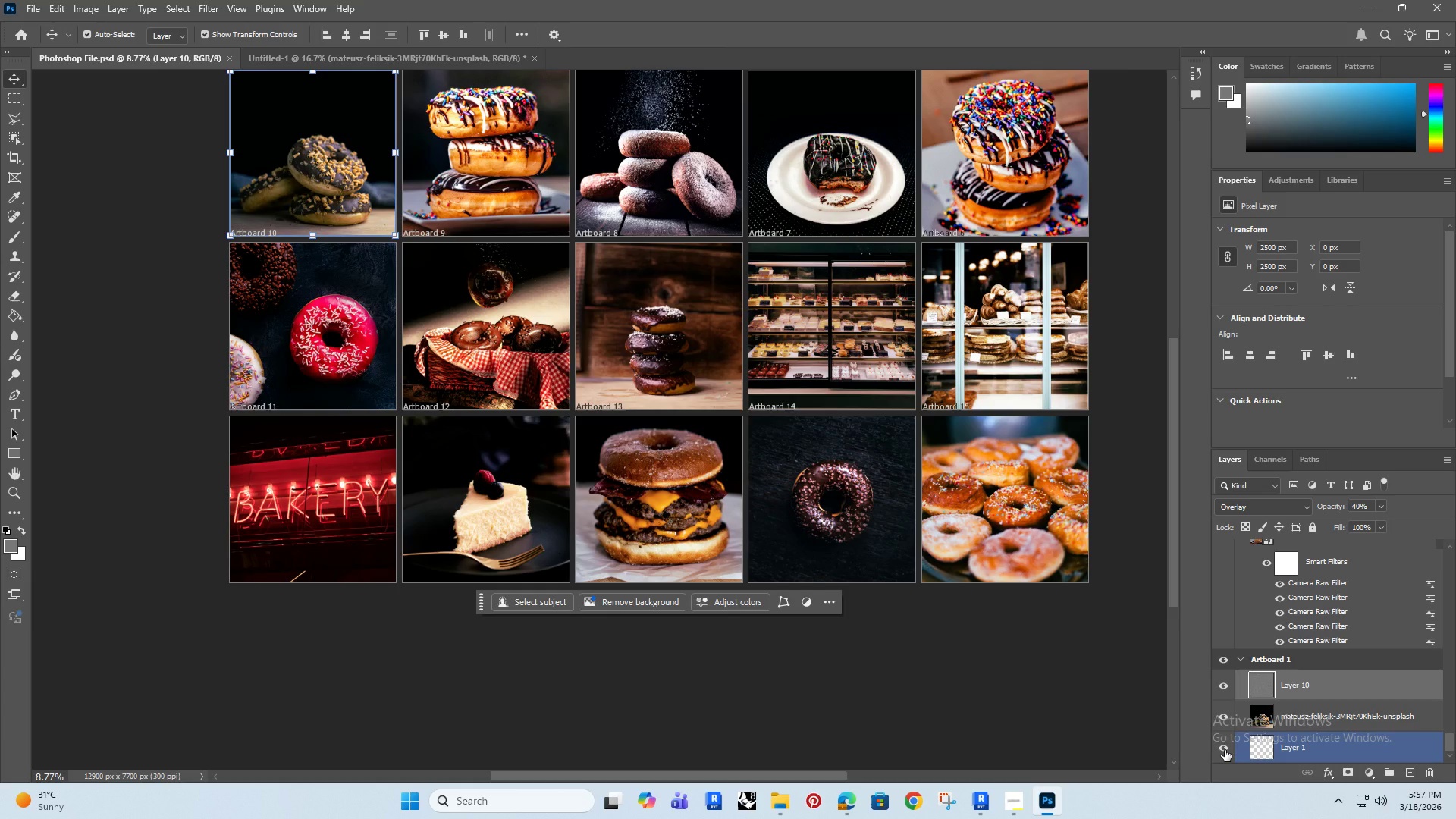 
left_click([1225, 750])
 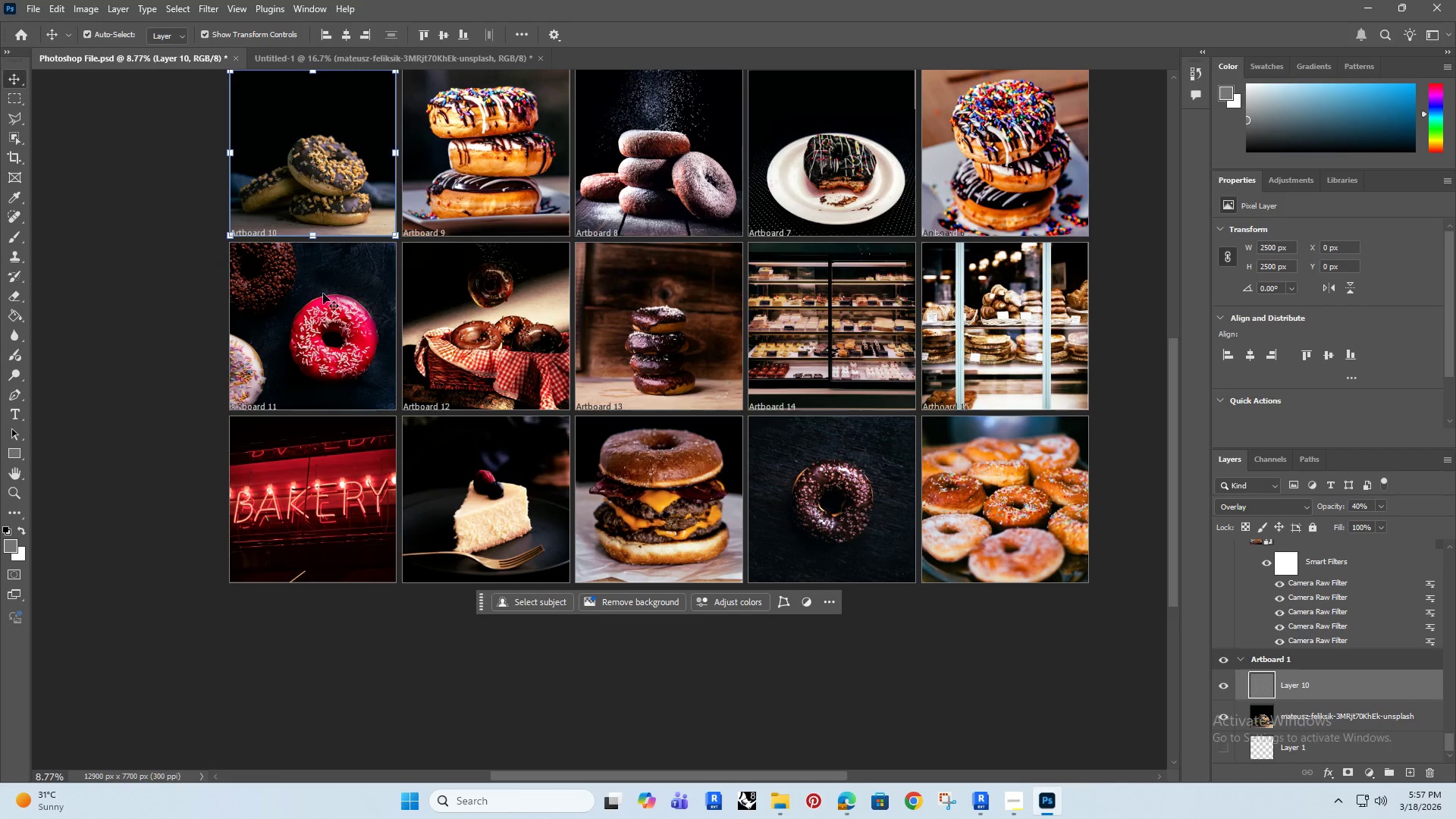 
hold_key(key=AltRight, duration=0.81)
 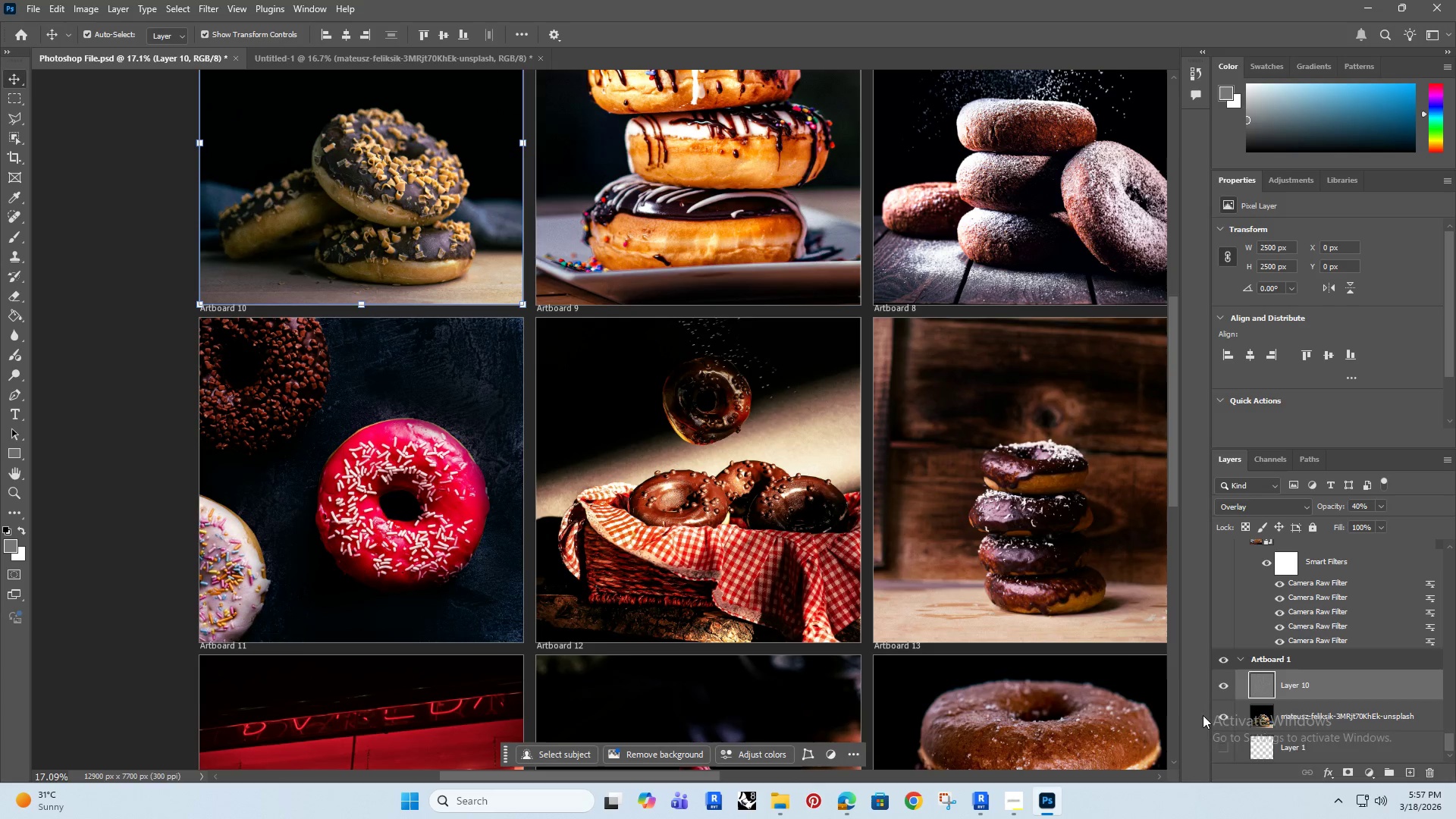 
hold_key(key=AltRight, duration=2.66)
 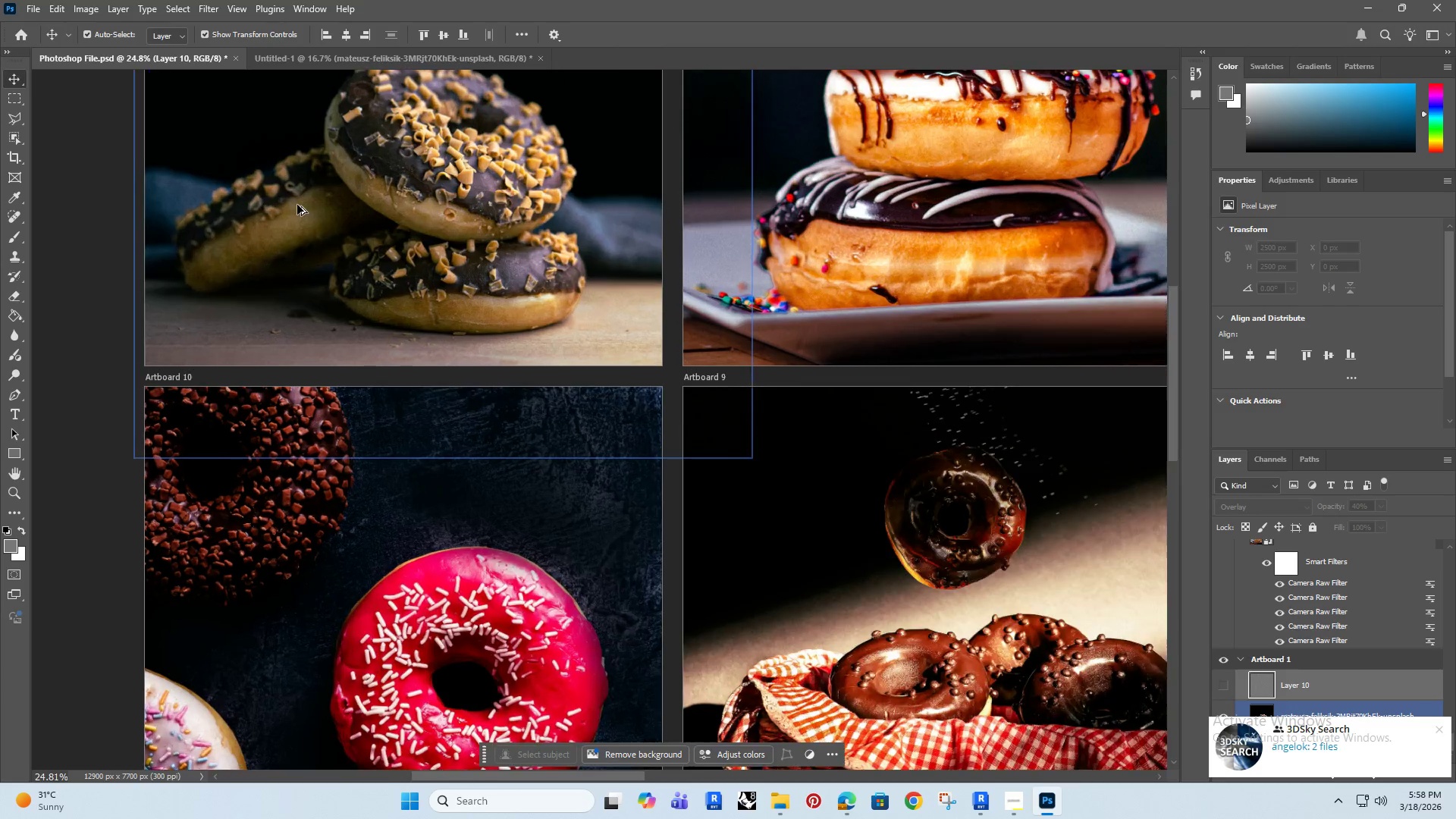 
scroll: coordinate [262, 164], scroll_direction: up, amount: 7.0
 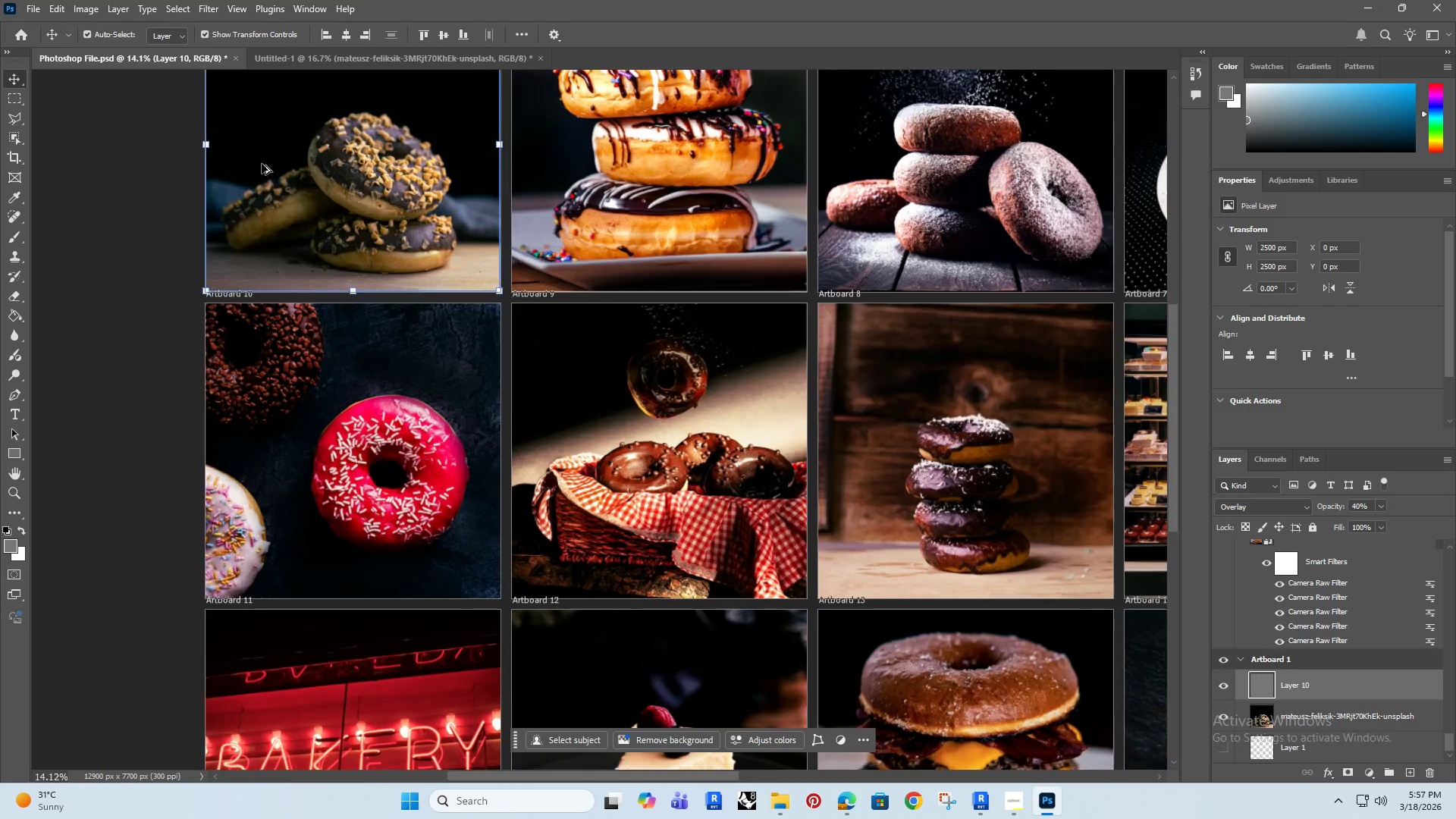 
left_click([1222, 683])
 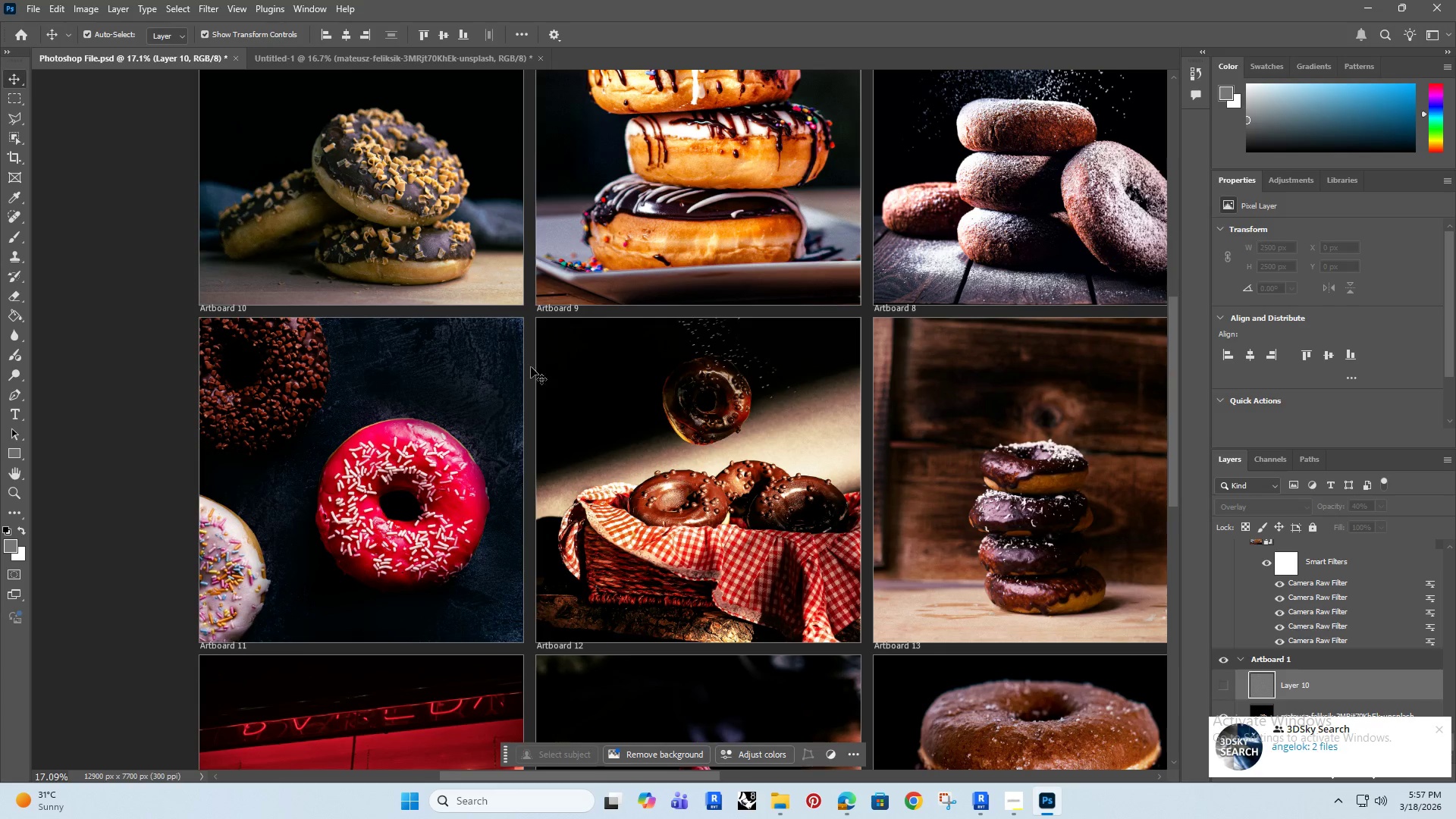 
hold_key(key=AltRight, duration=0.7)
scroll: coordinate [297, 205], scroll_direction: up, amount: 8.0
 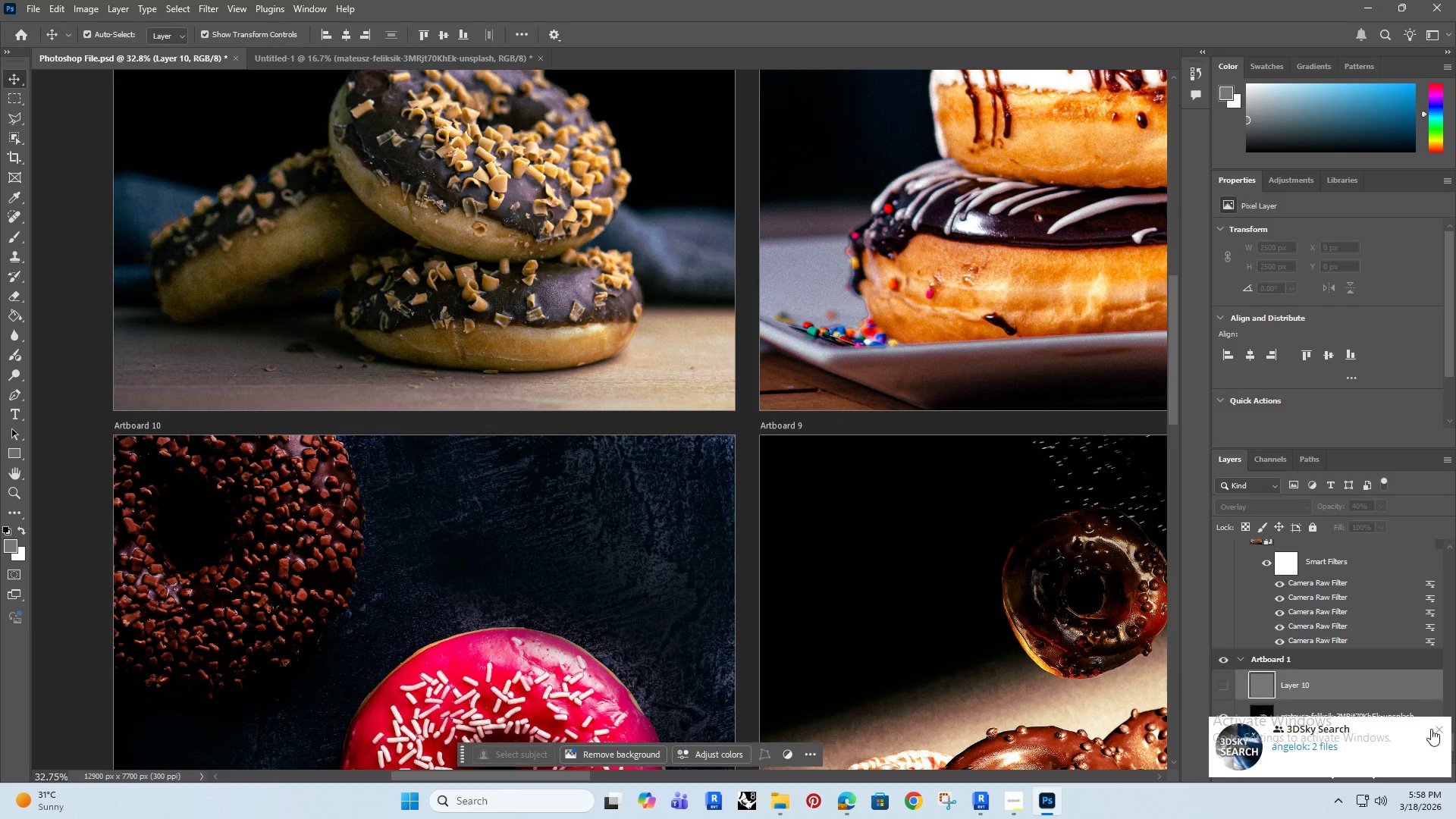 
left_click([1432, 728])
 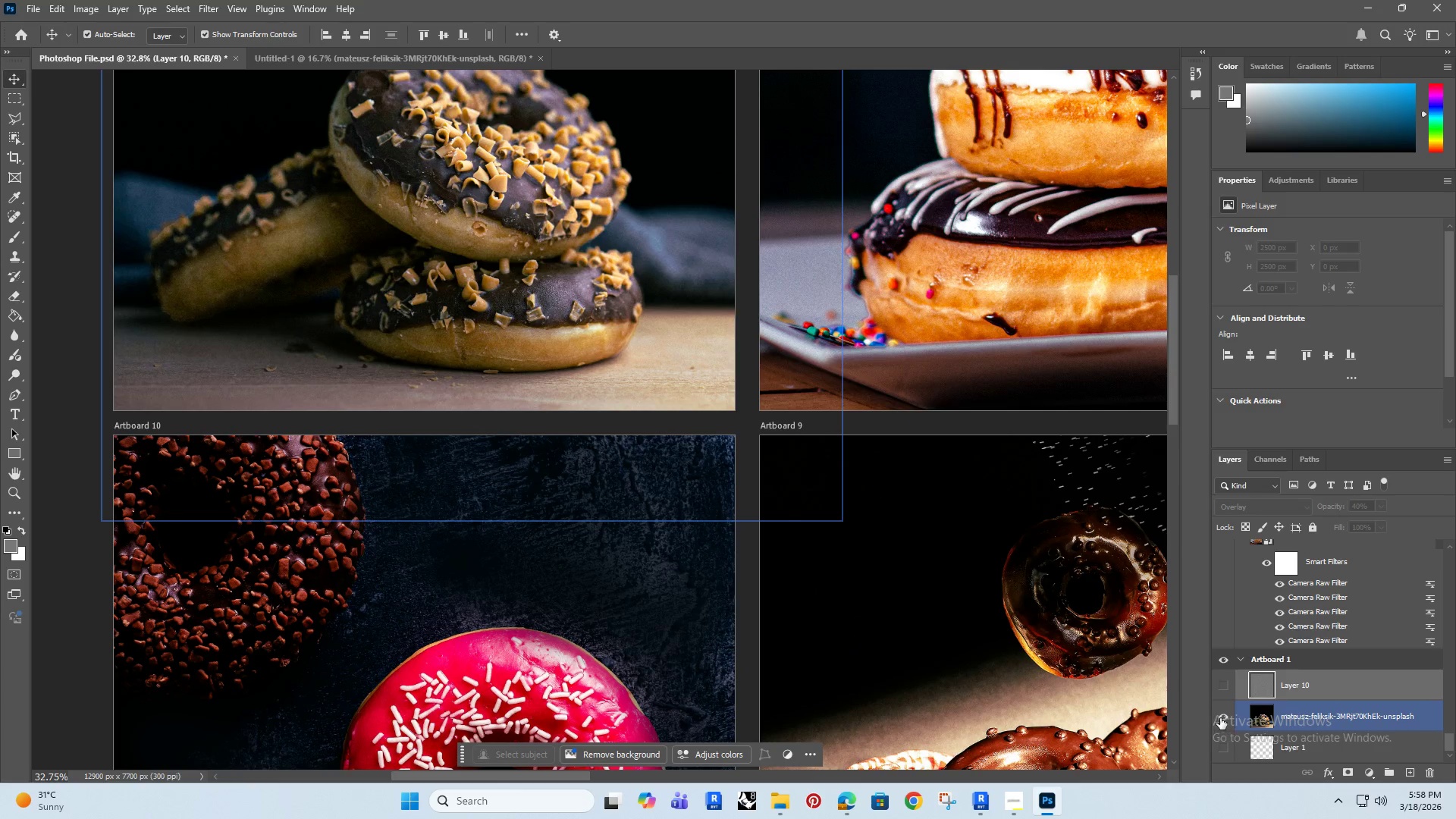 
left_click([1220, 718])
 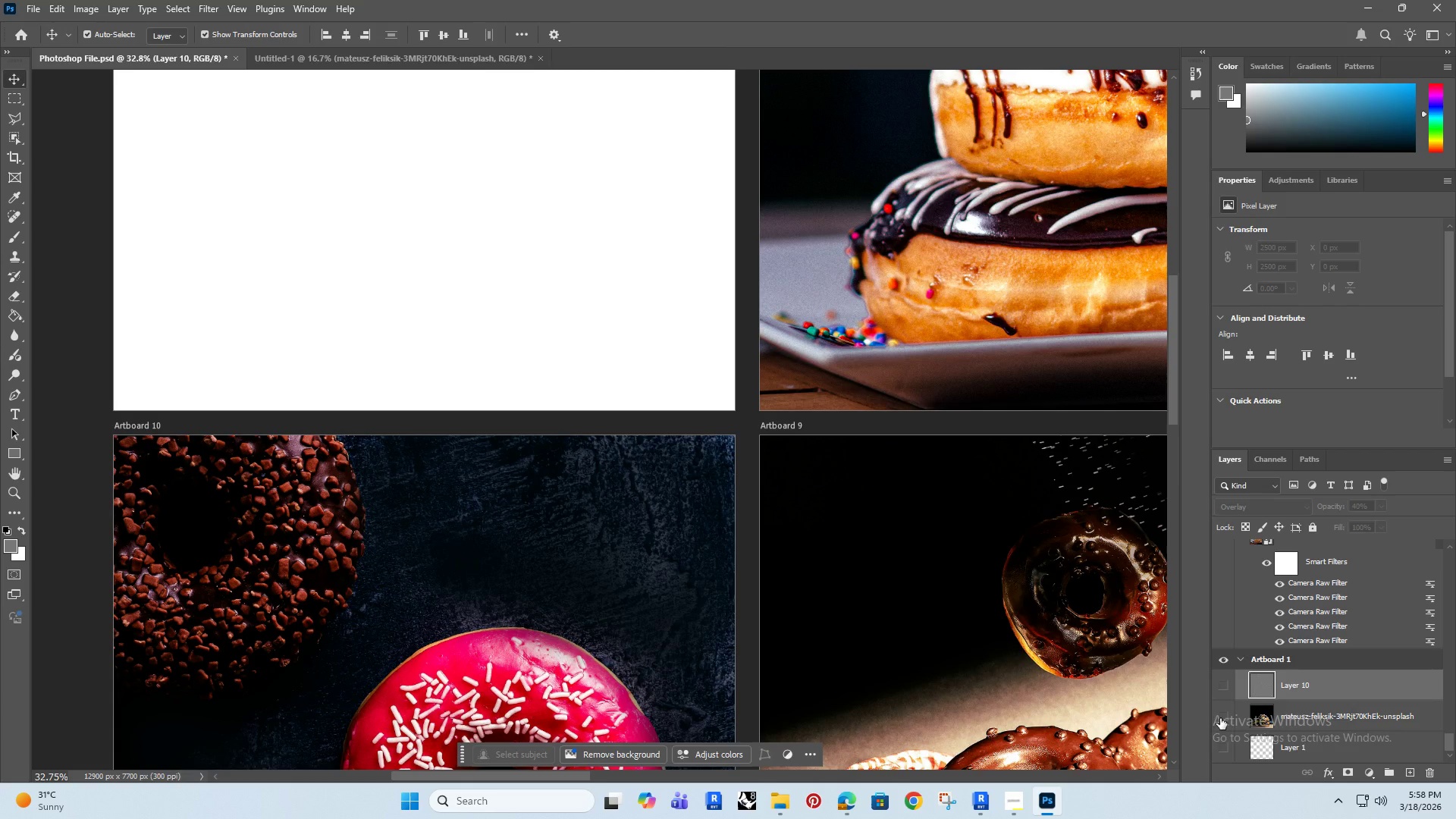 
left_click([1220, 718])
 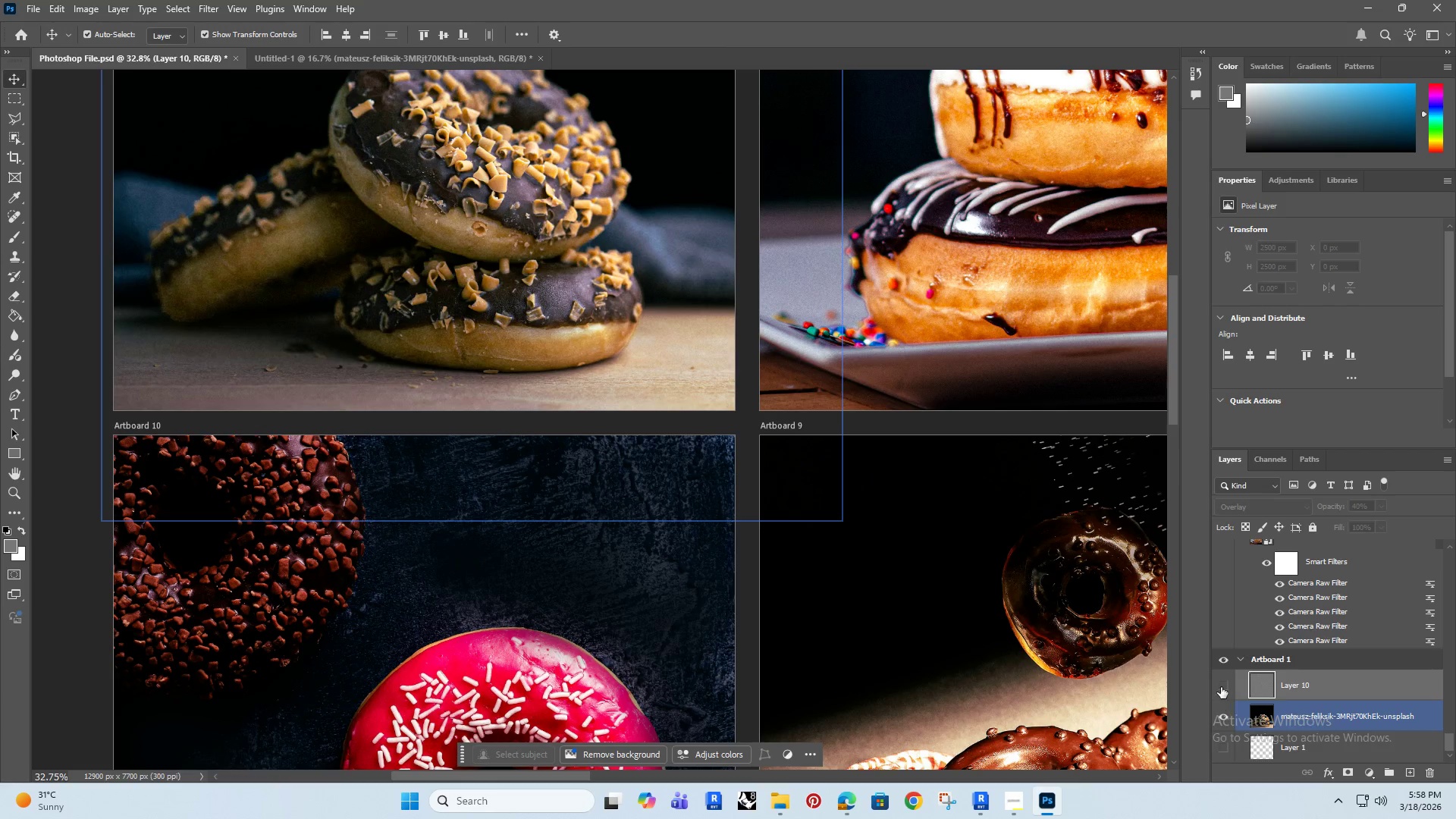 
left_click([1221, 686])
 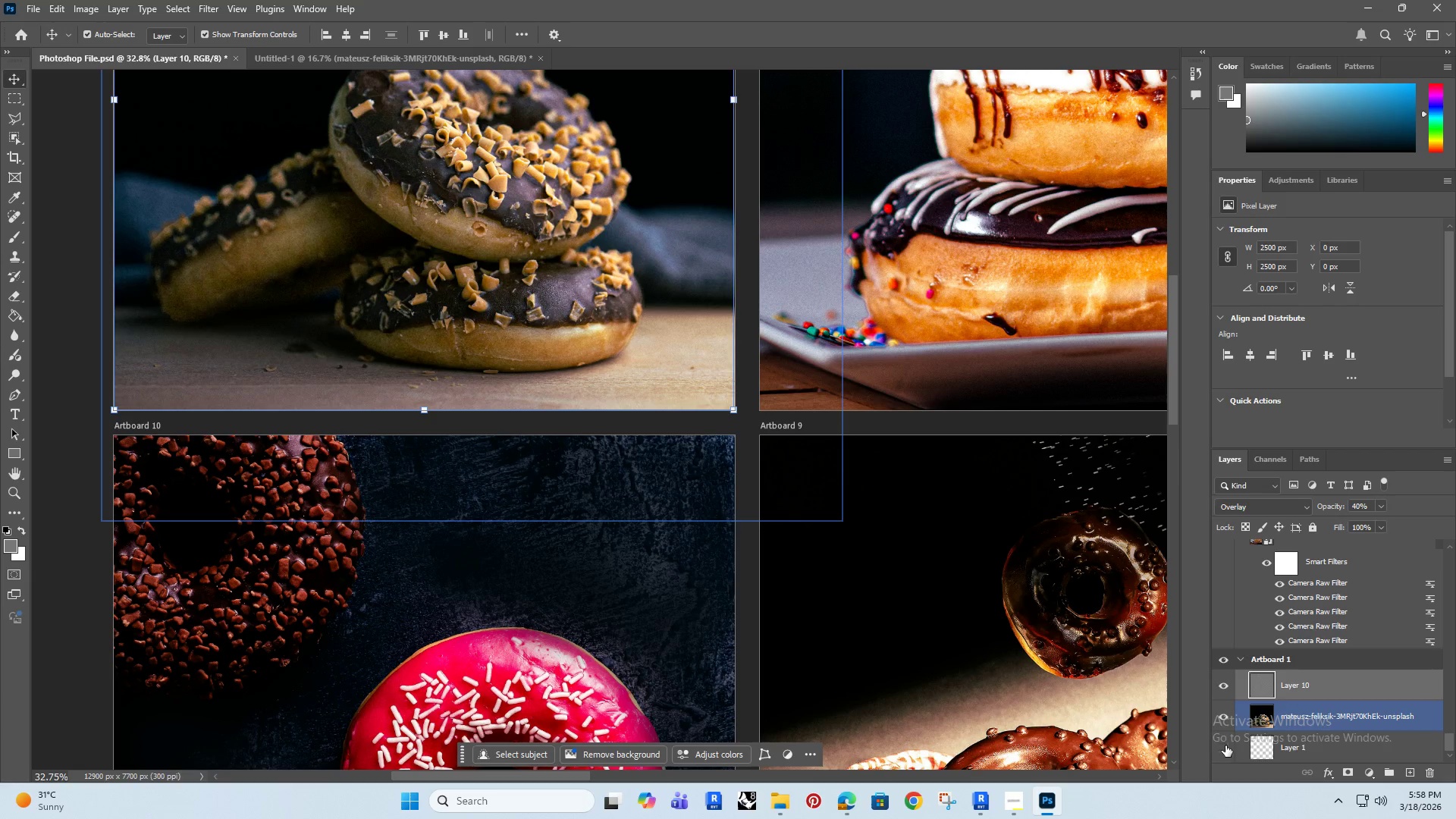 
left_click([1225, 753])
 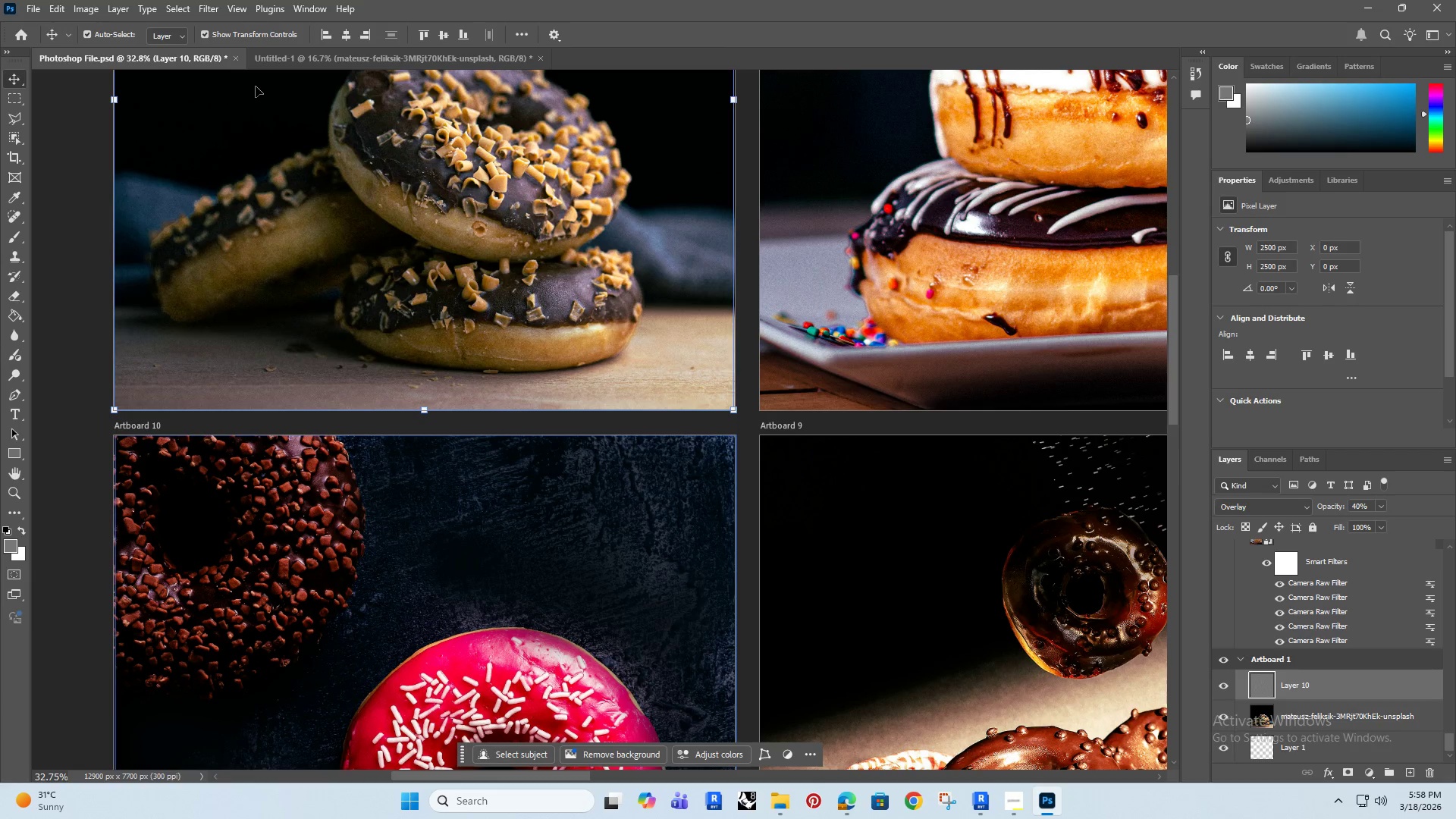 
left_click([293, 64])
 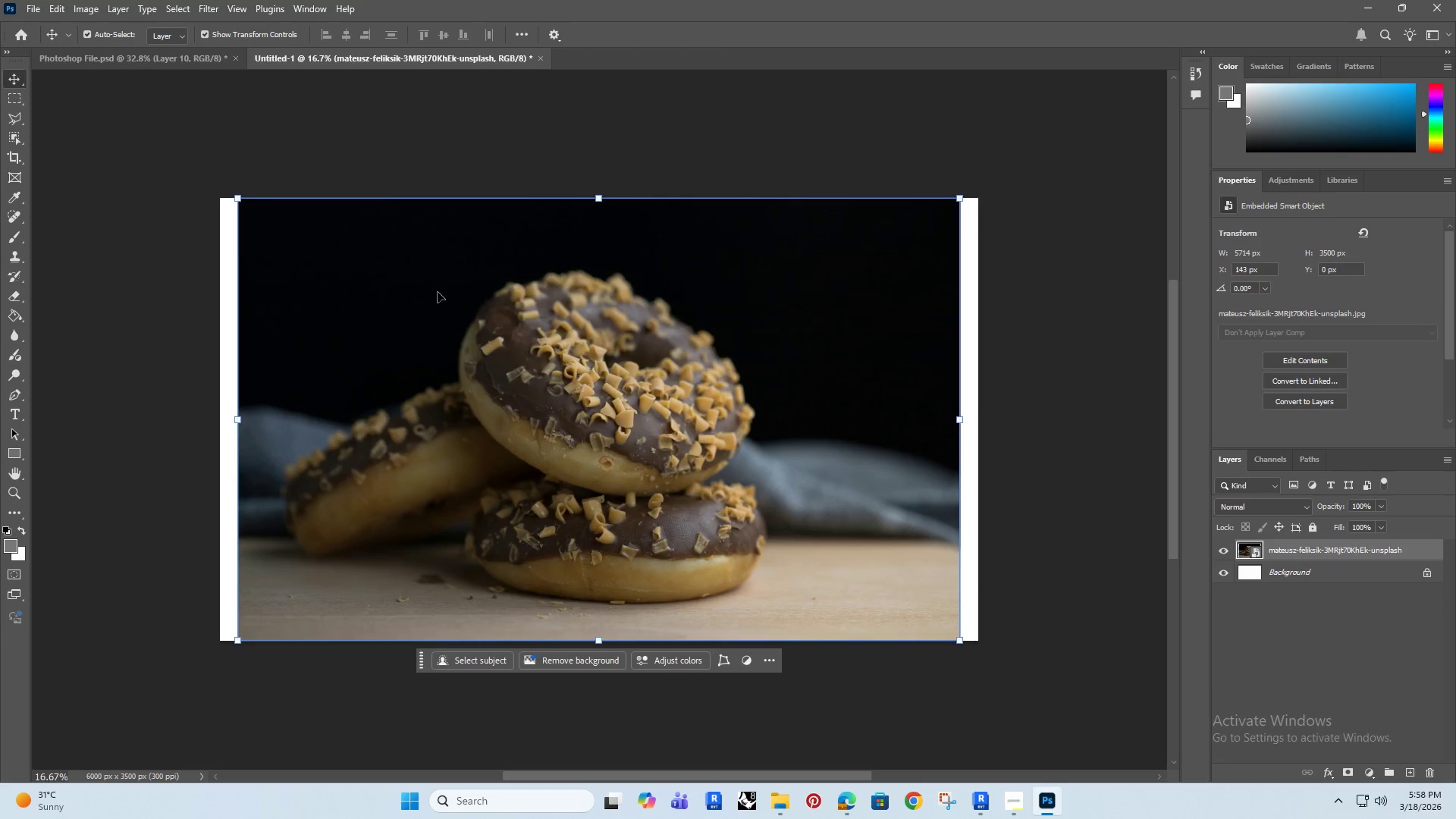 
hold_key(key=AltRight, duration=0.34)
scroll: coordinate [438, 292], scroll_direction: down, amount: 3.0
 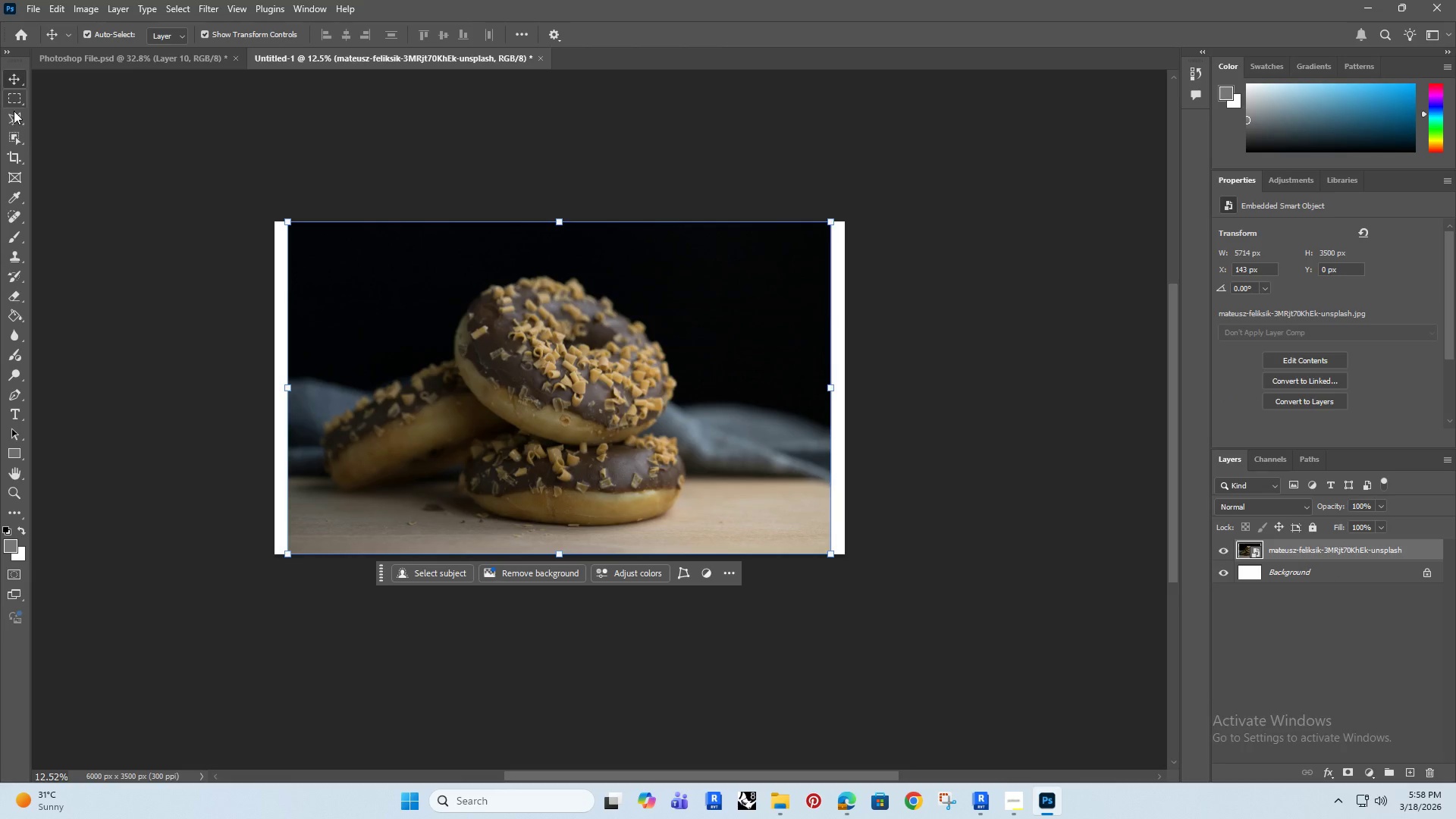 
left_click([132, 51])
 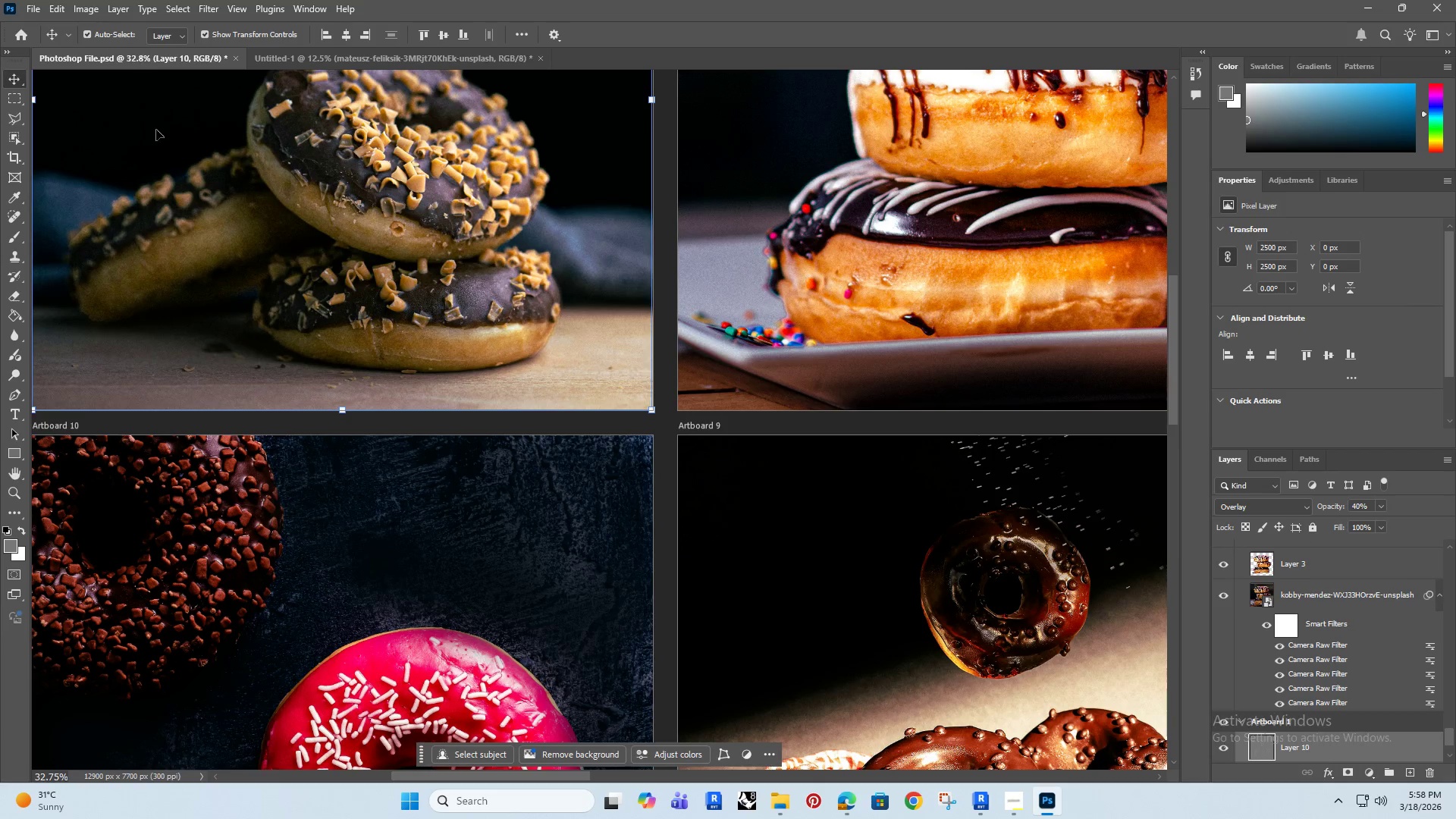 
hold_key(key=Space, duration=1.5)
 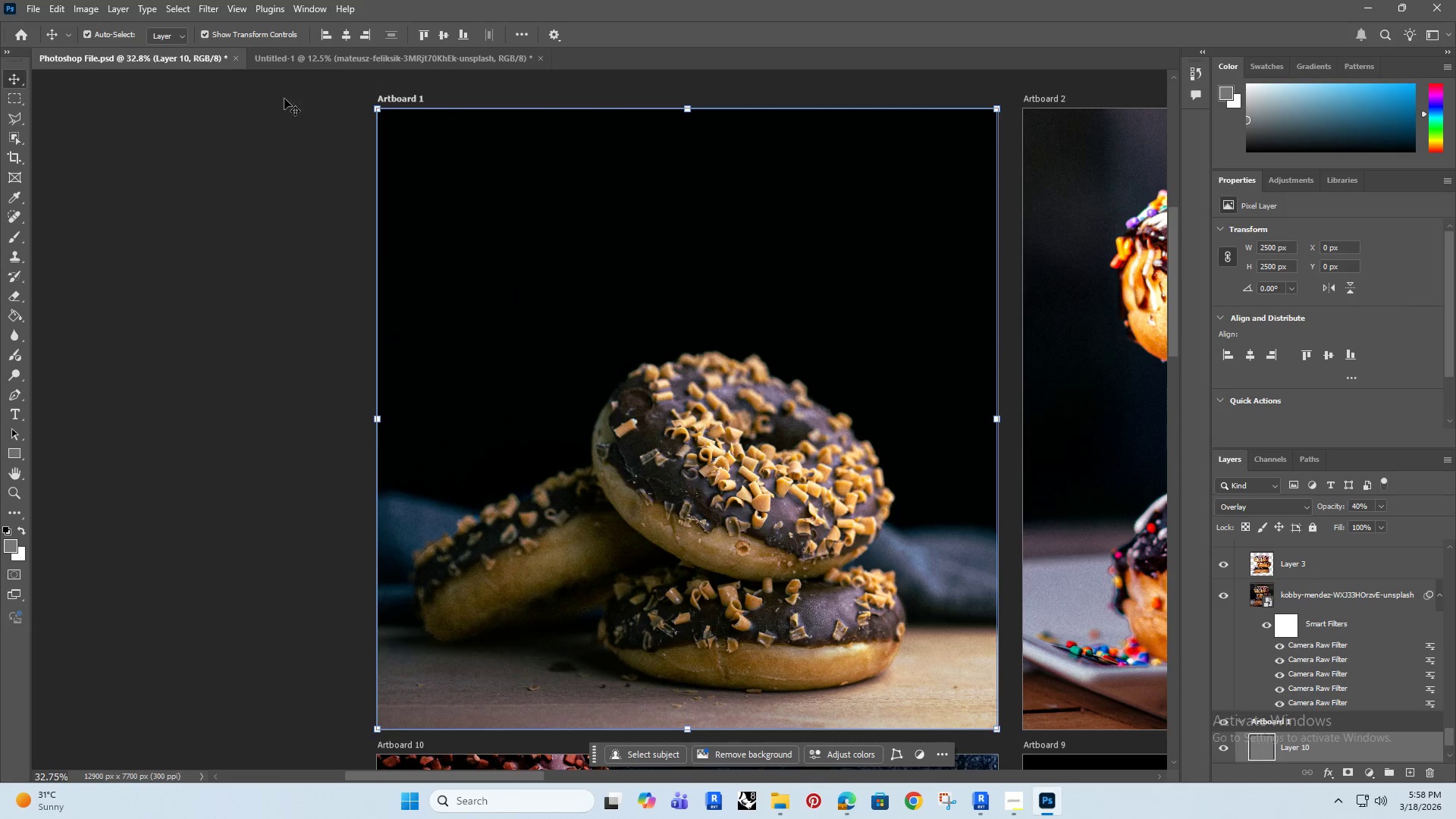 
left_click_drag(start_coordinate=[388, 366], to_coordinate=[733, 661])
 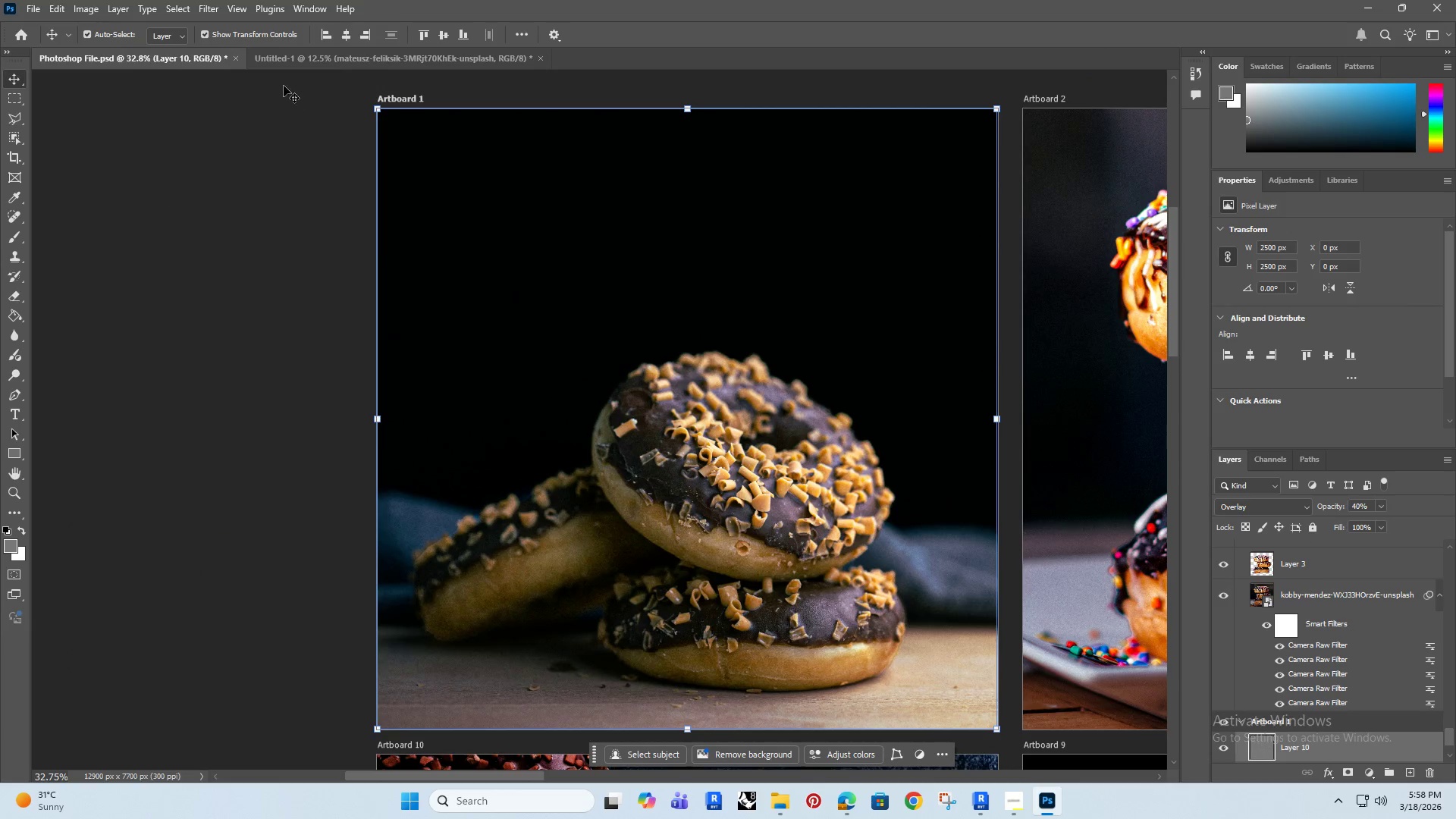 
scroll: coordinate [399, 408], scroll_direction: up, amount: 2.0
 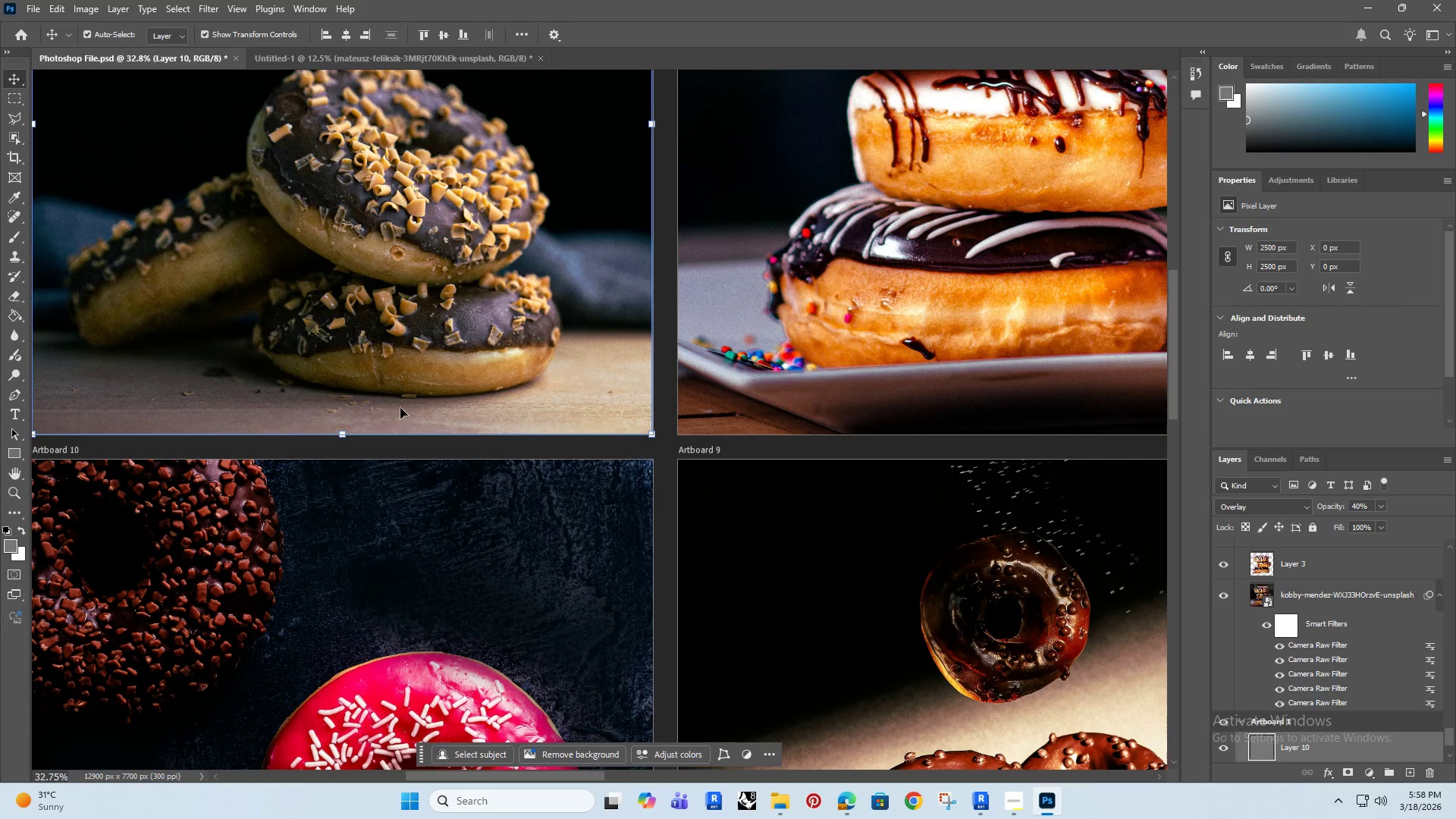 
key(Space)
 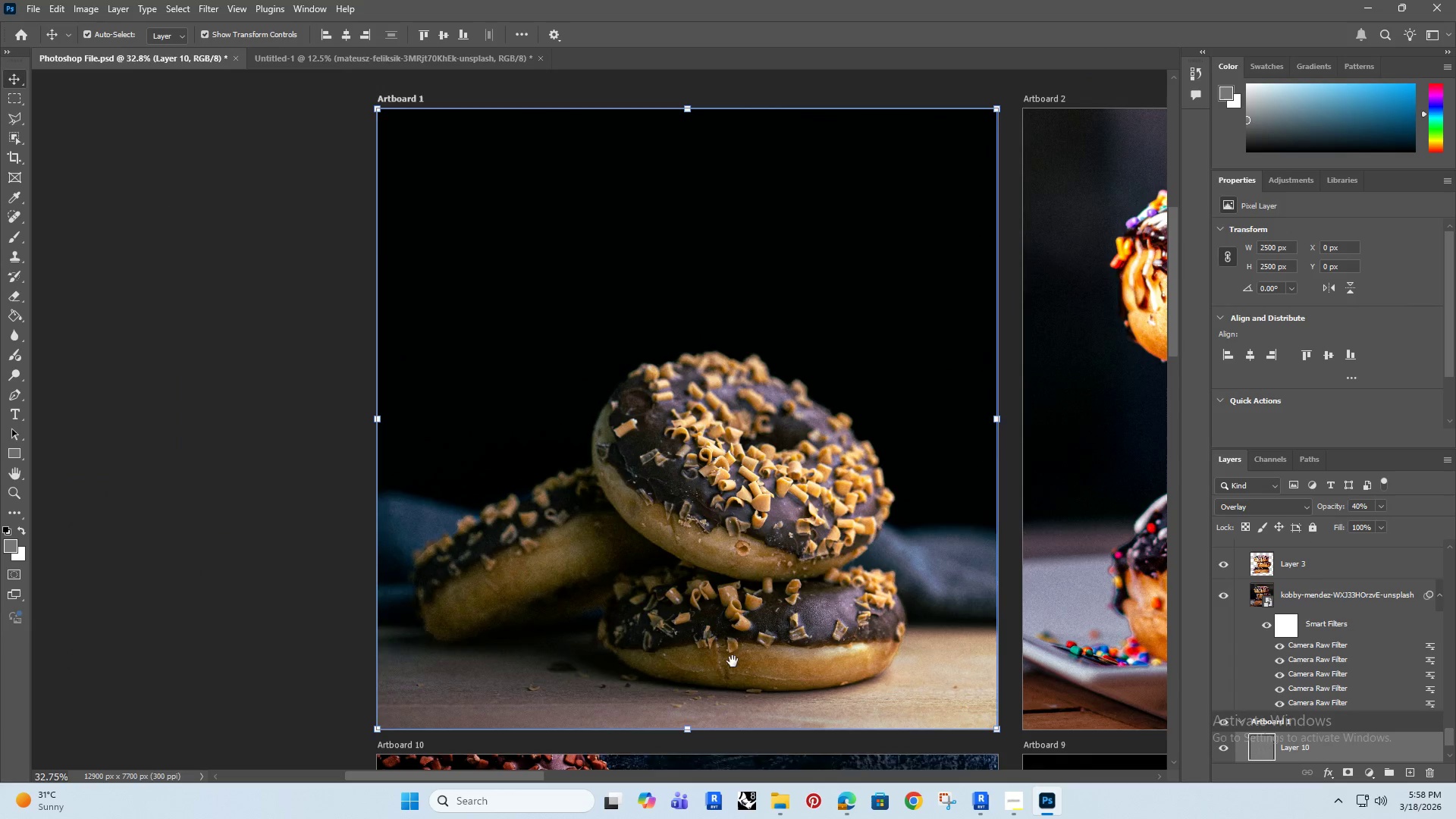 
key(Space)
 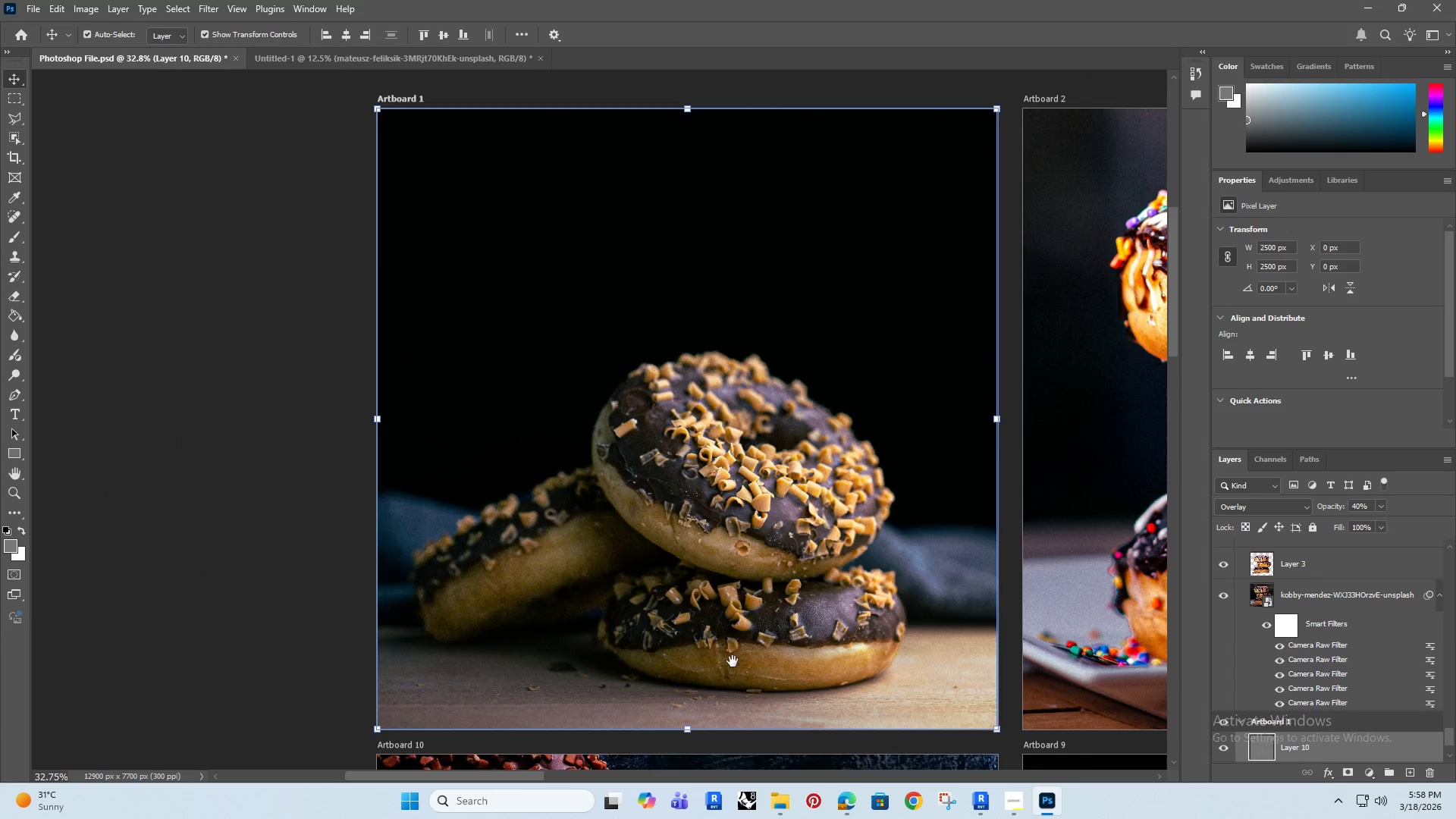 
key(Space)
 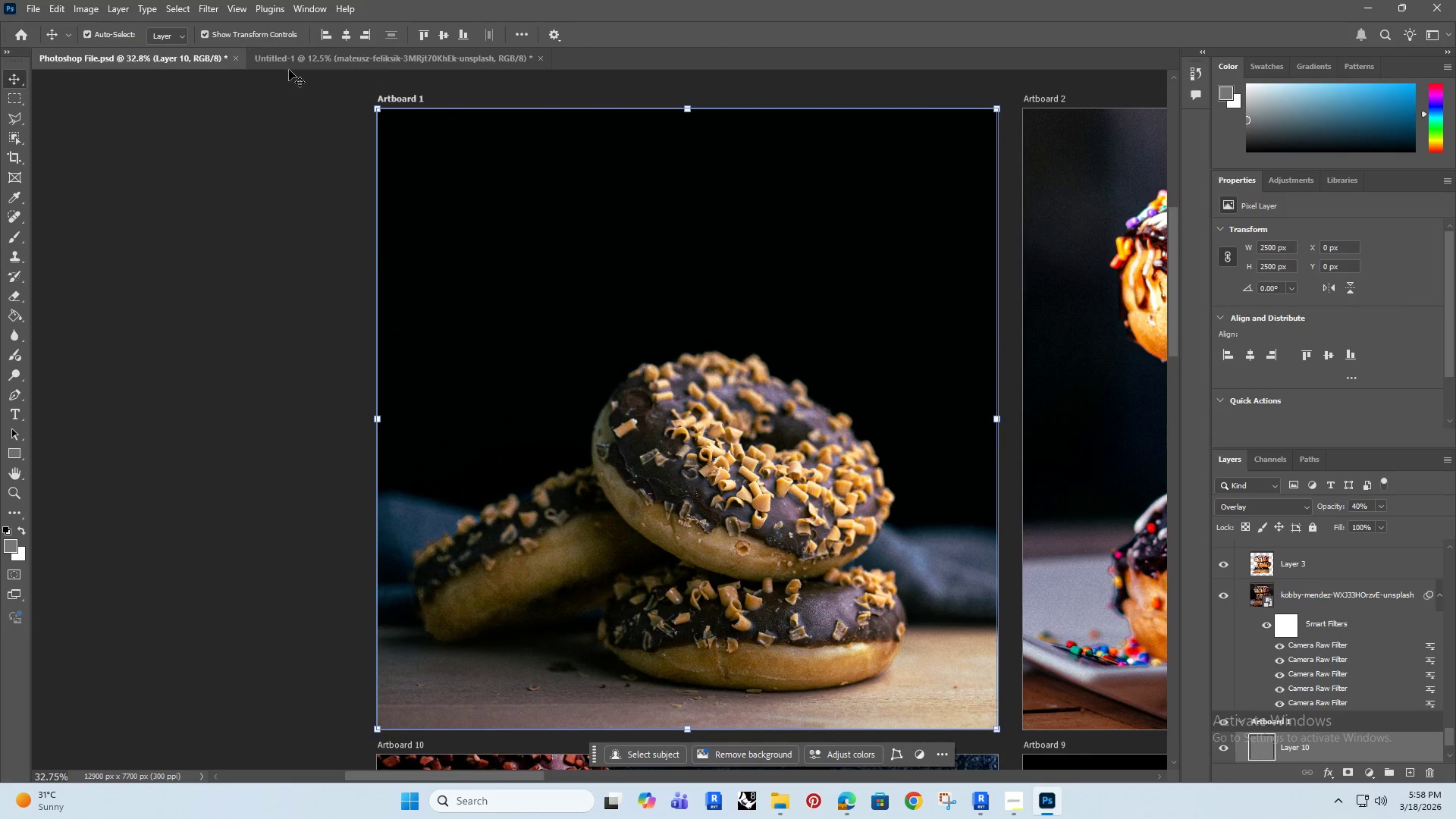 
left_click([306, 61])
 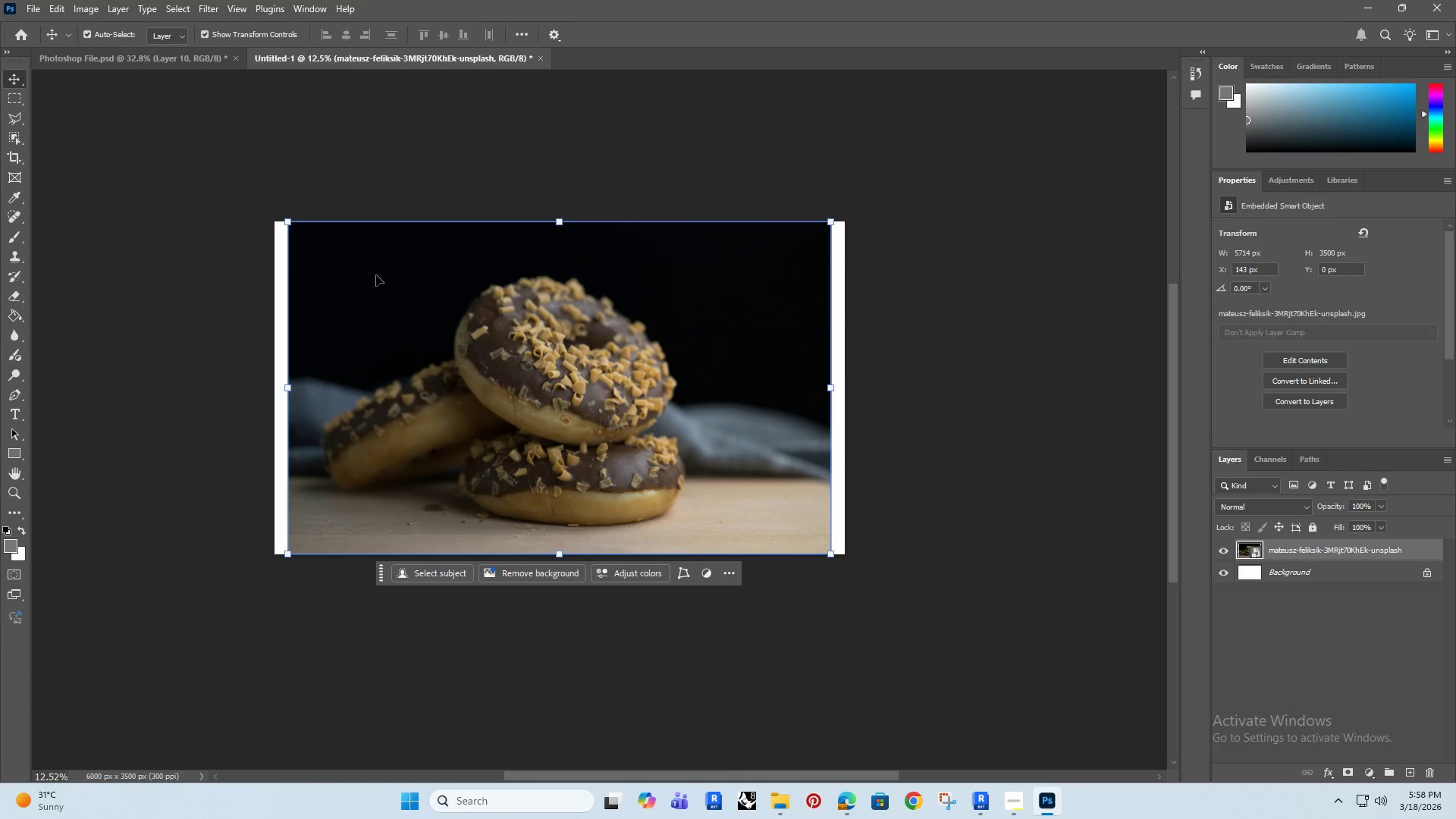 
hold_key(key=AltRight, duration=0.38)
 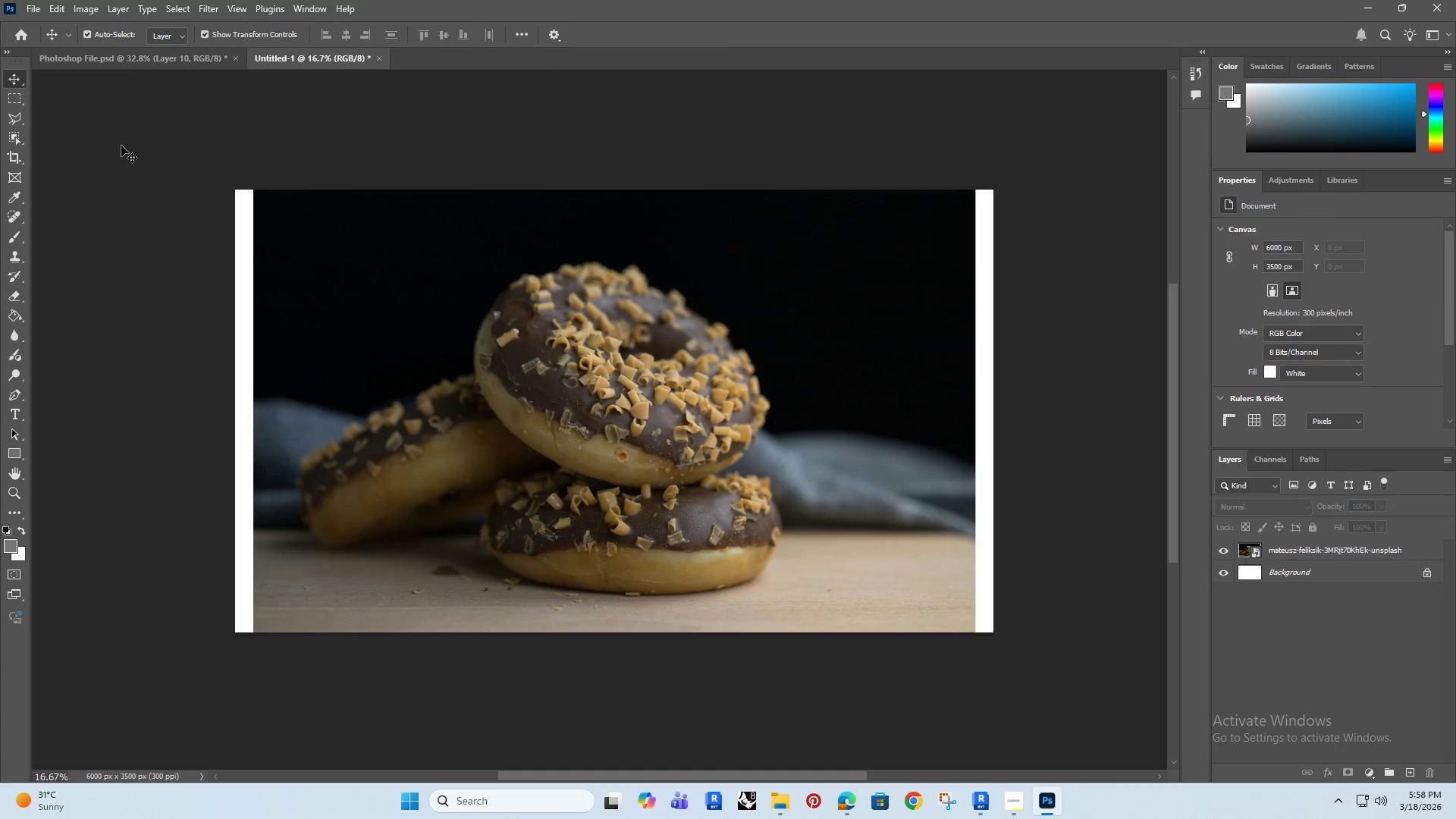 
left_click([117, 145])
 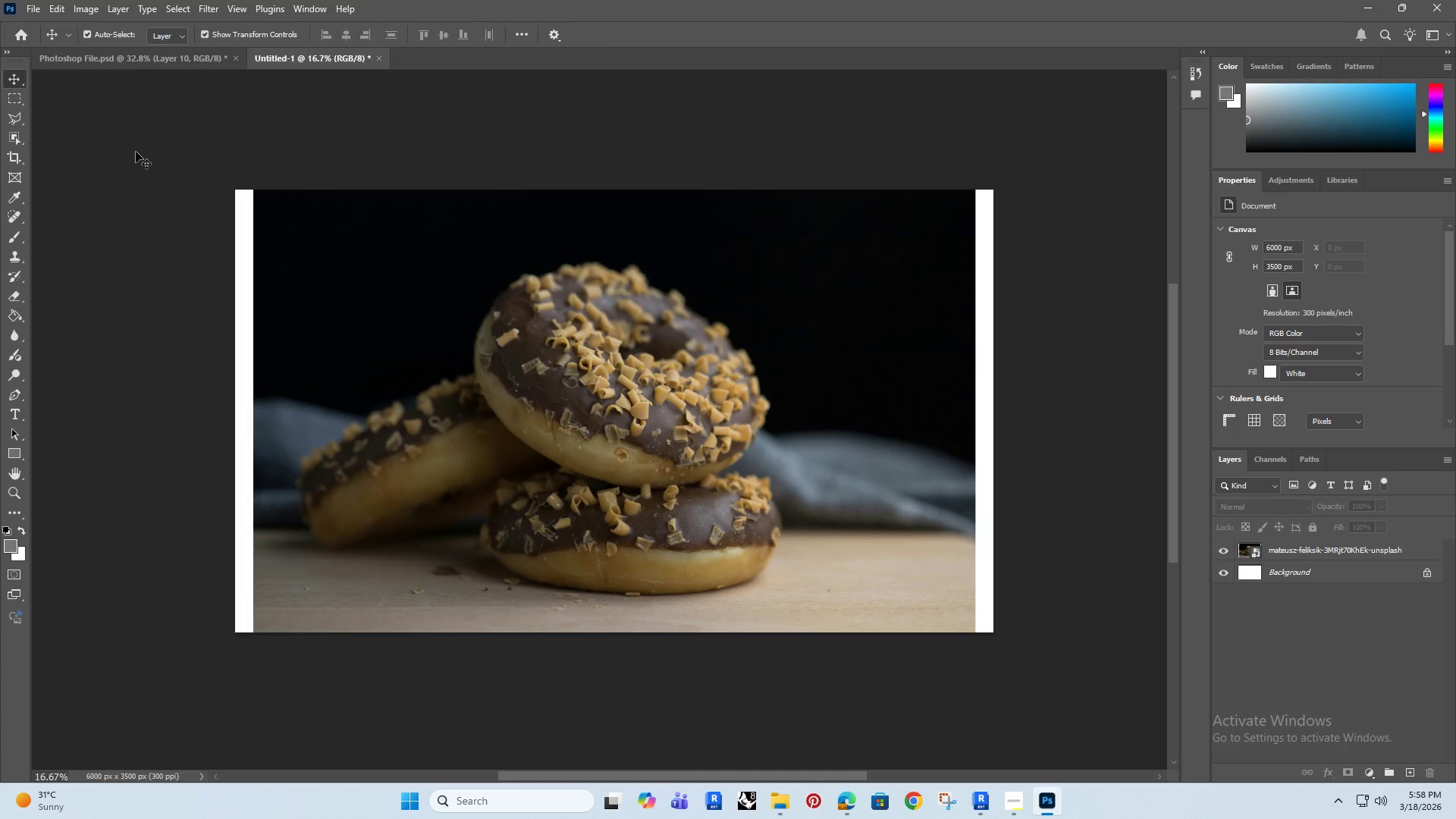 
scroll: coordinate [274, 259], scroll_direction: up, amount: 3.0
 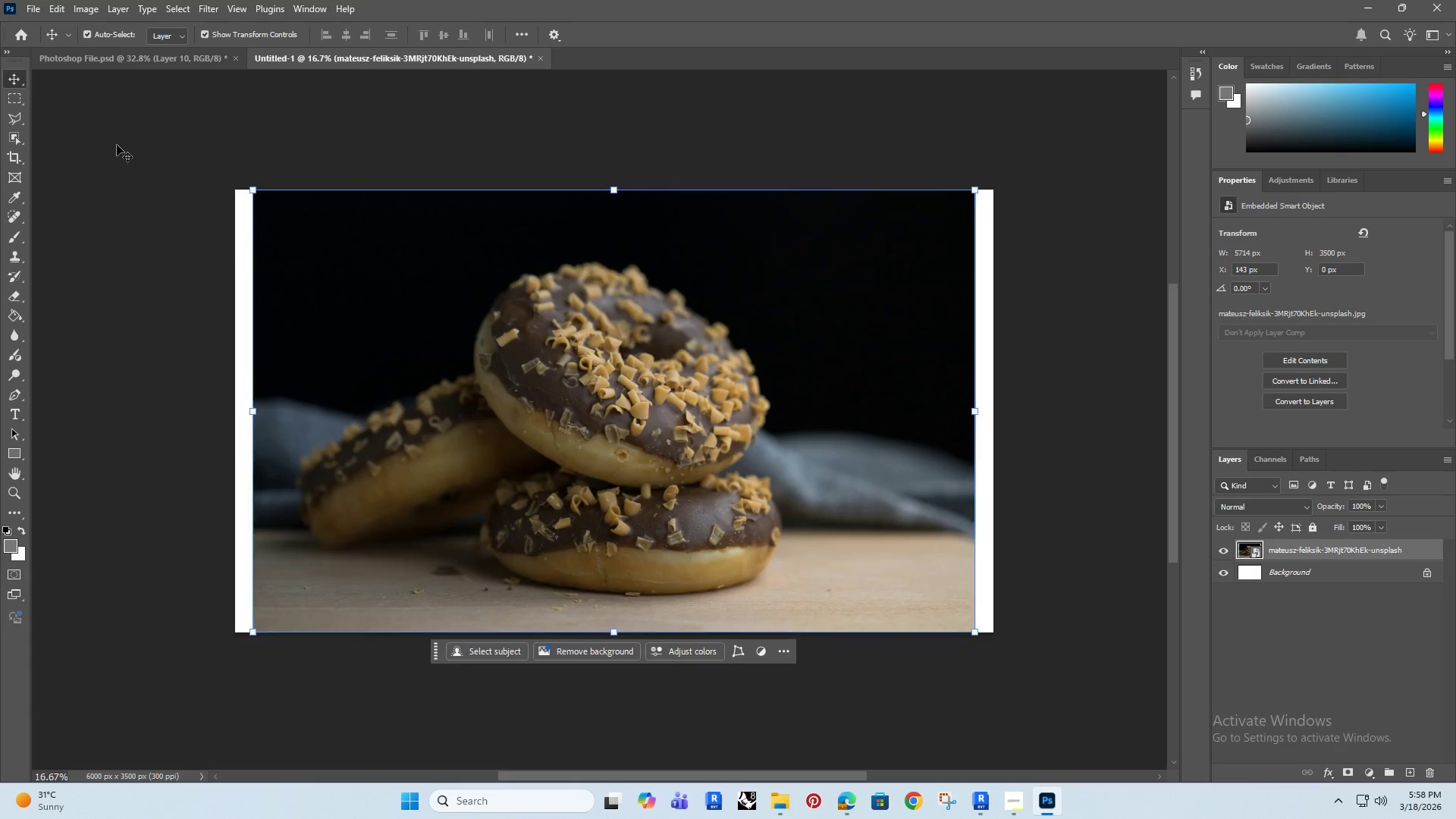 
left_click([136, 152])
 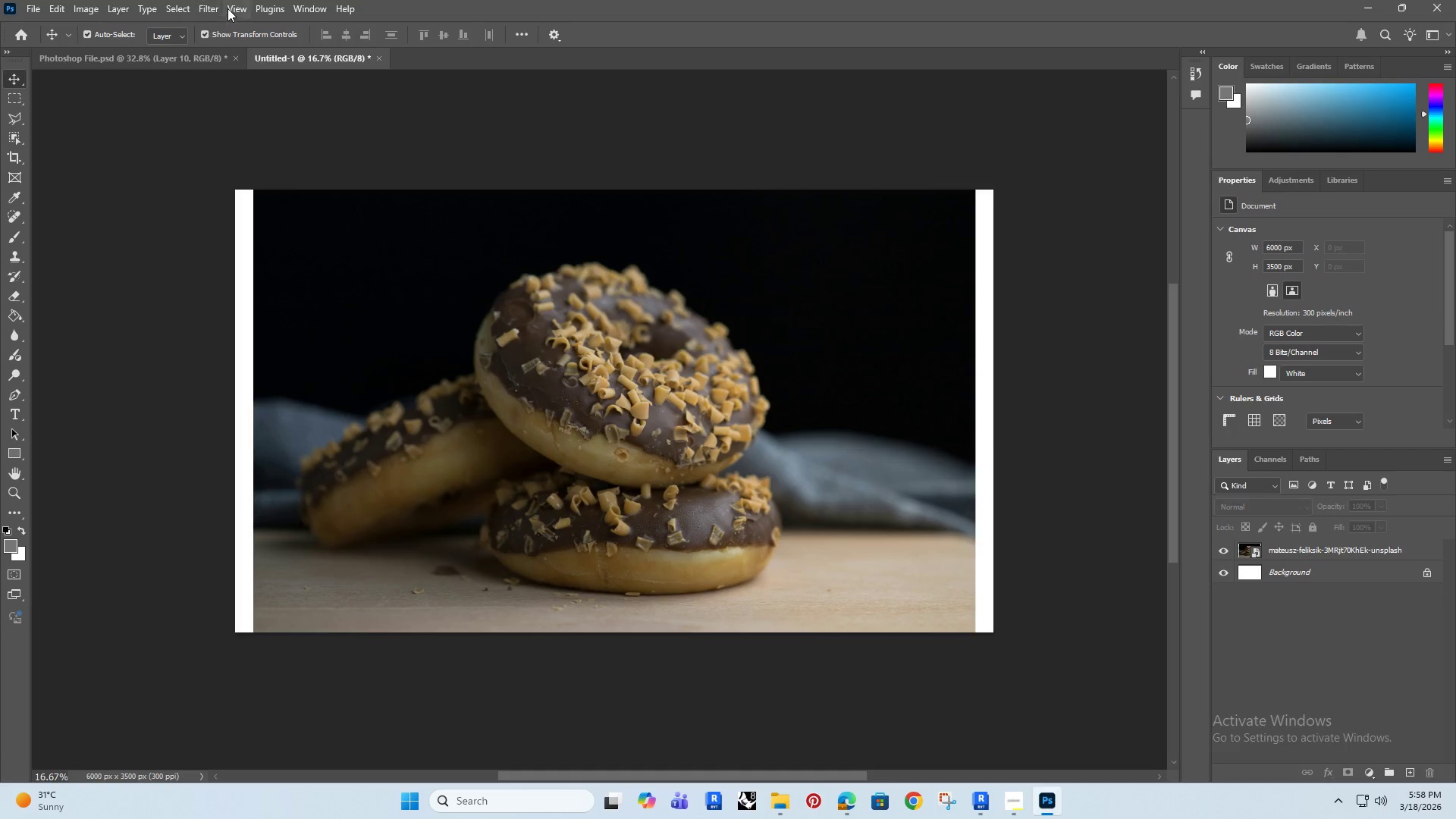 
left_click([299, 5])
 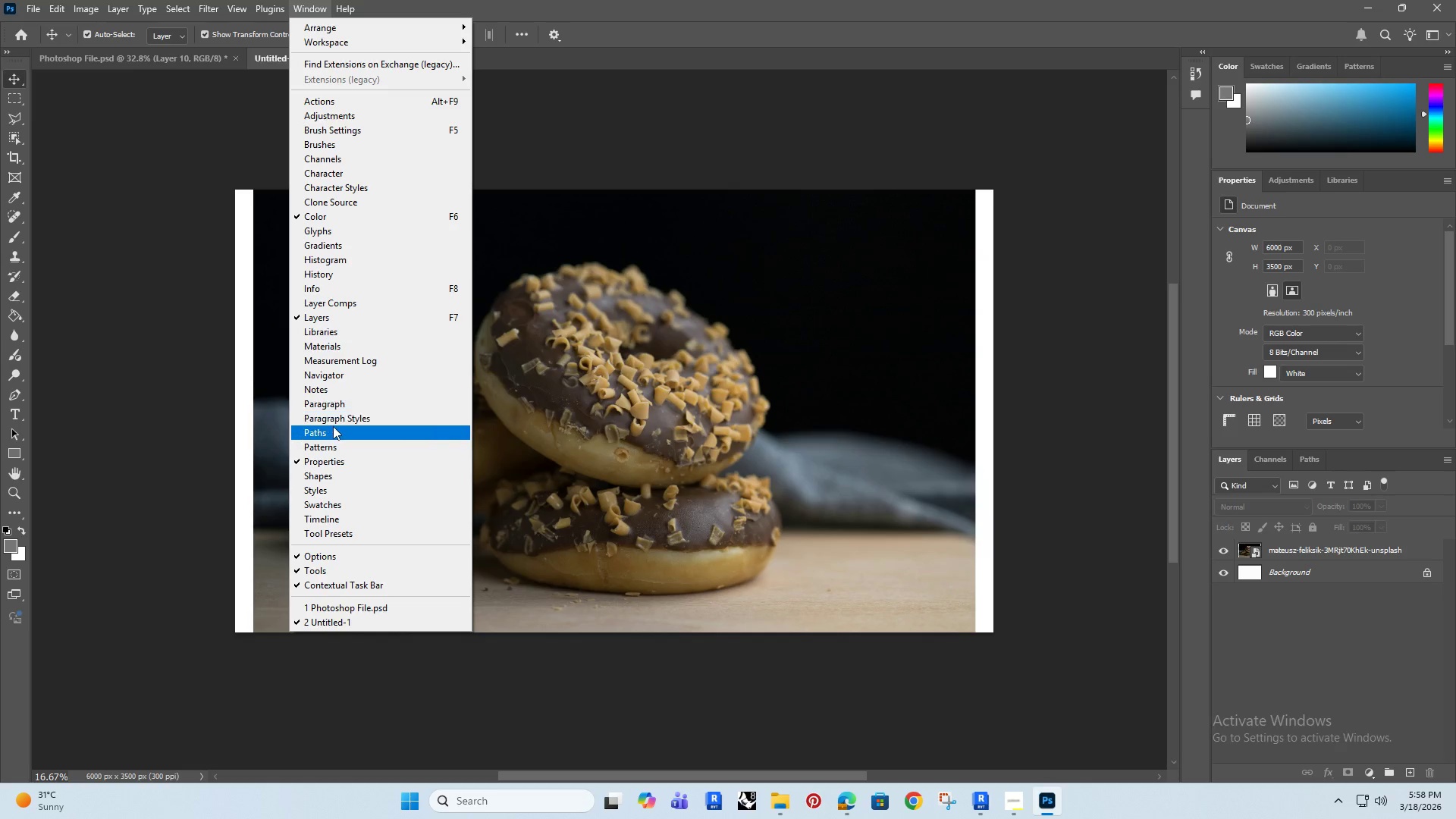 
wait(12.28)
 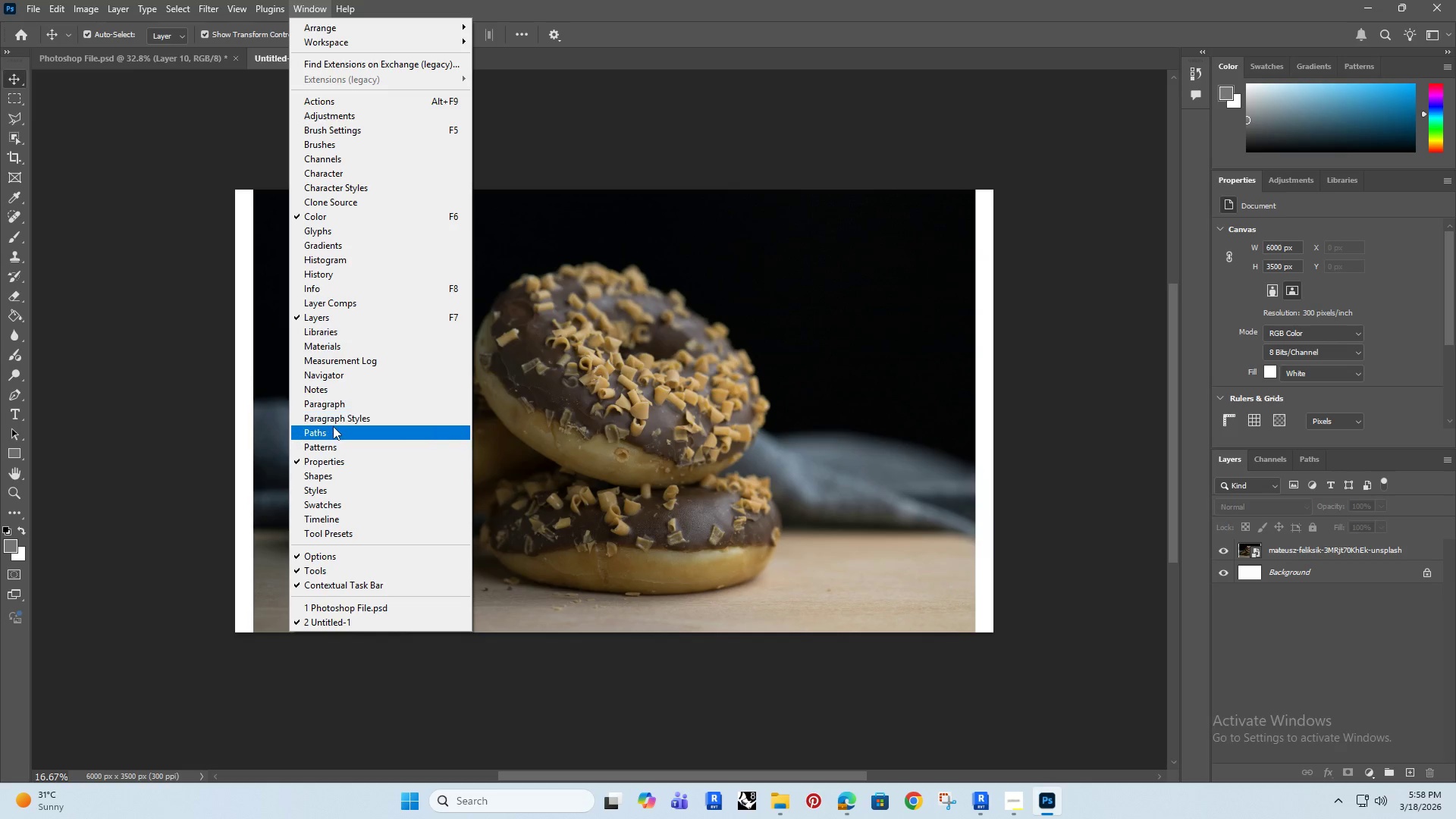 
mouse_move([108, 13])
 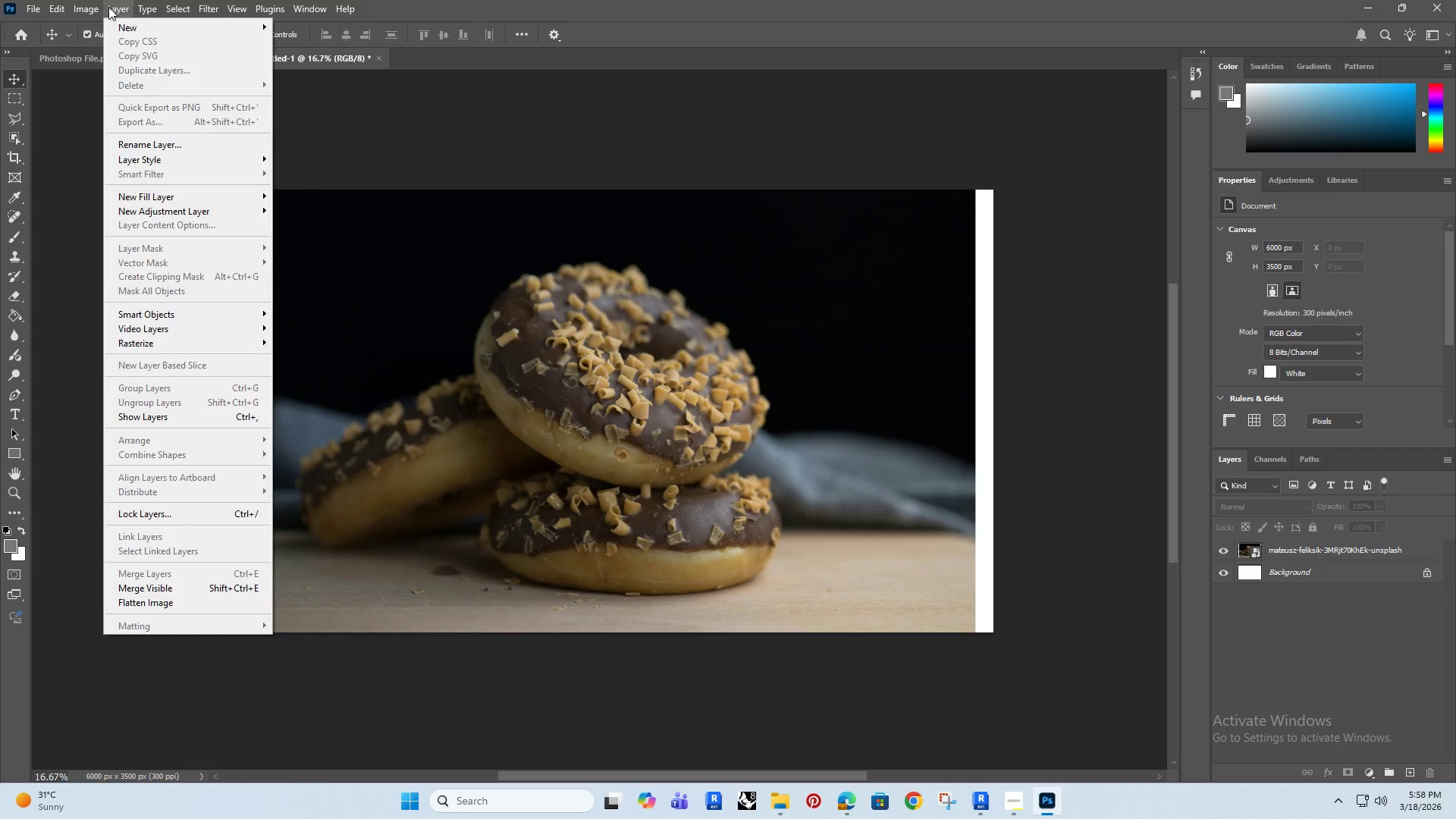 
mouse_move([125, 10])
 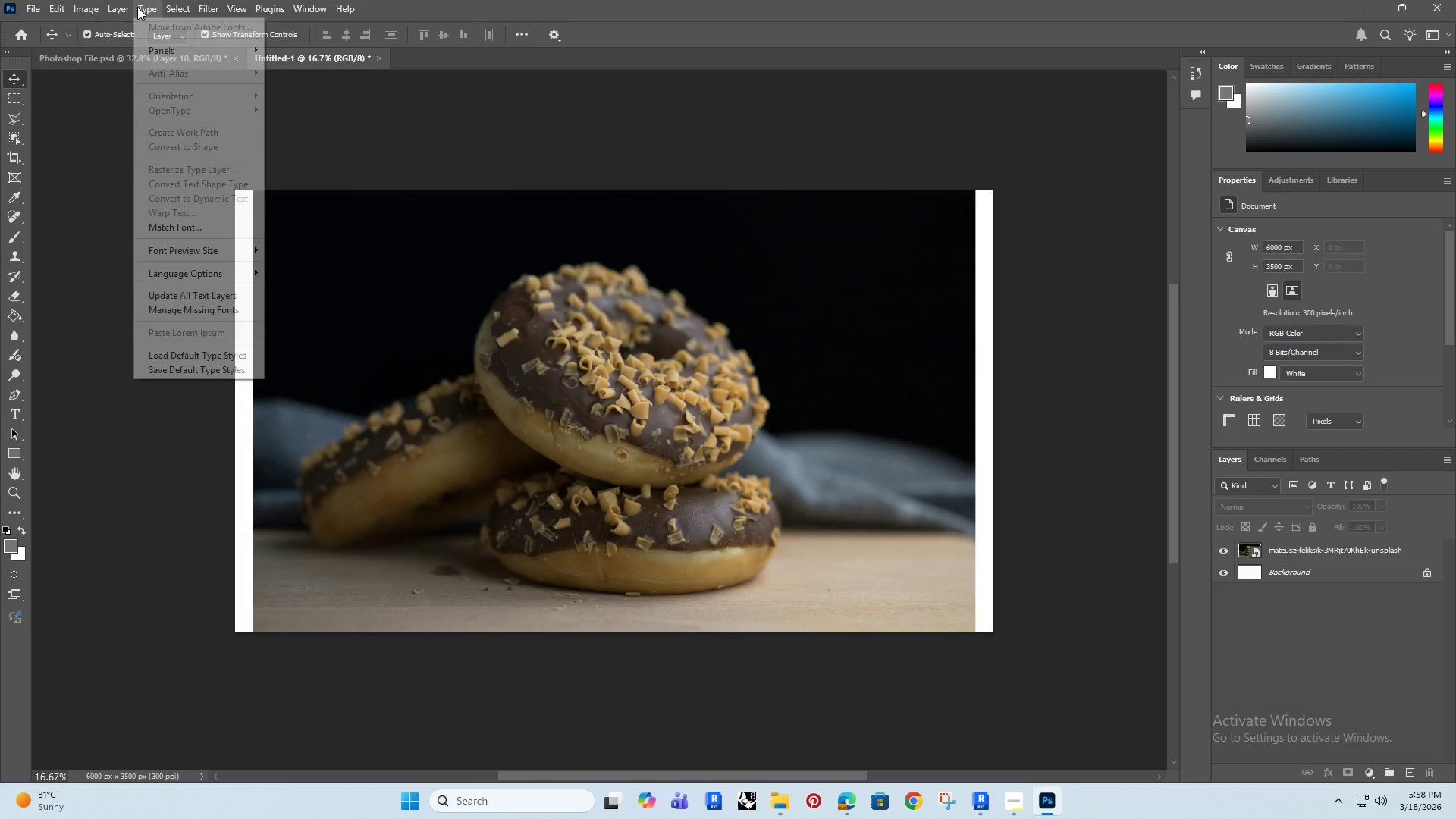 
mouse_move([157, 11])
 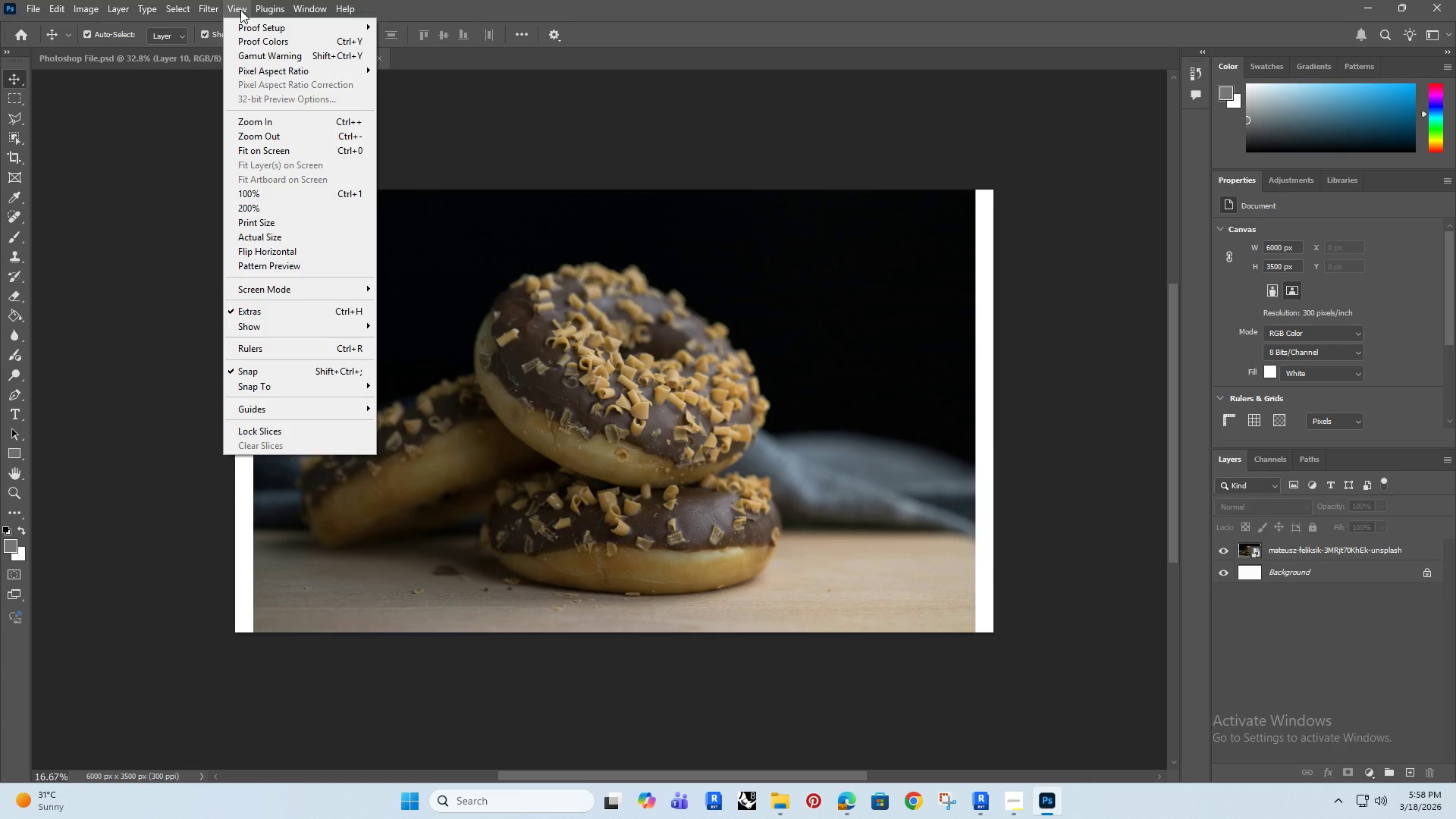 
wait(6.46)
 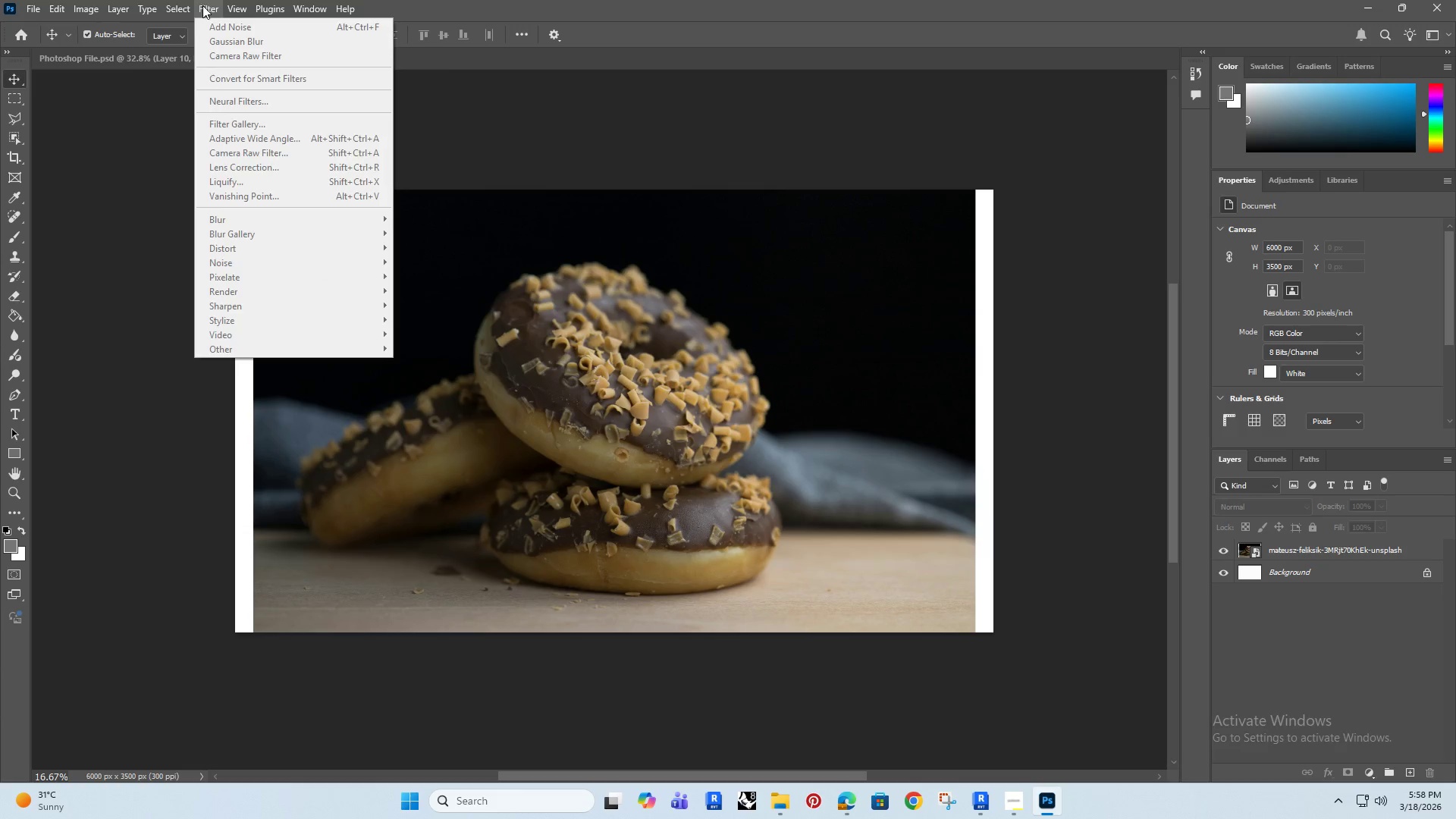 
mouse_move([73, 12])
 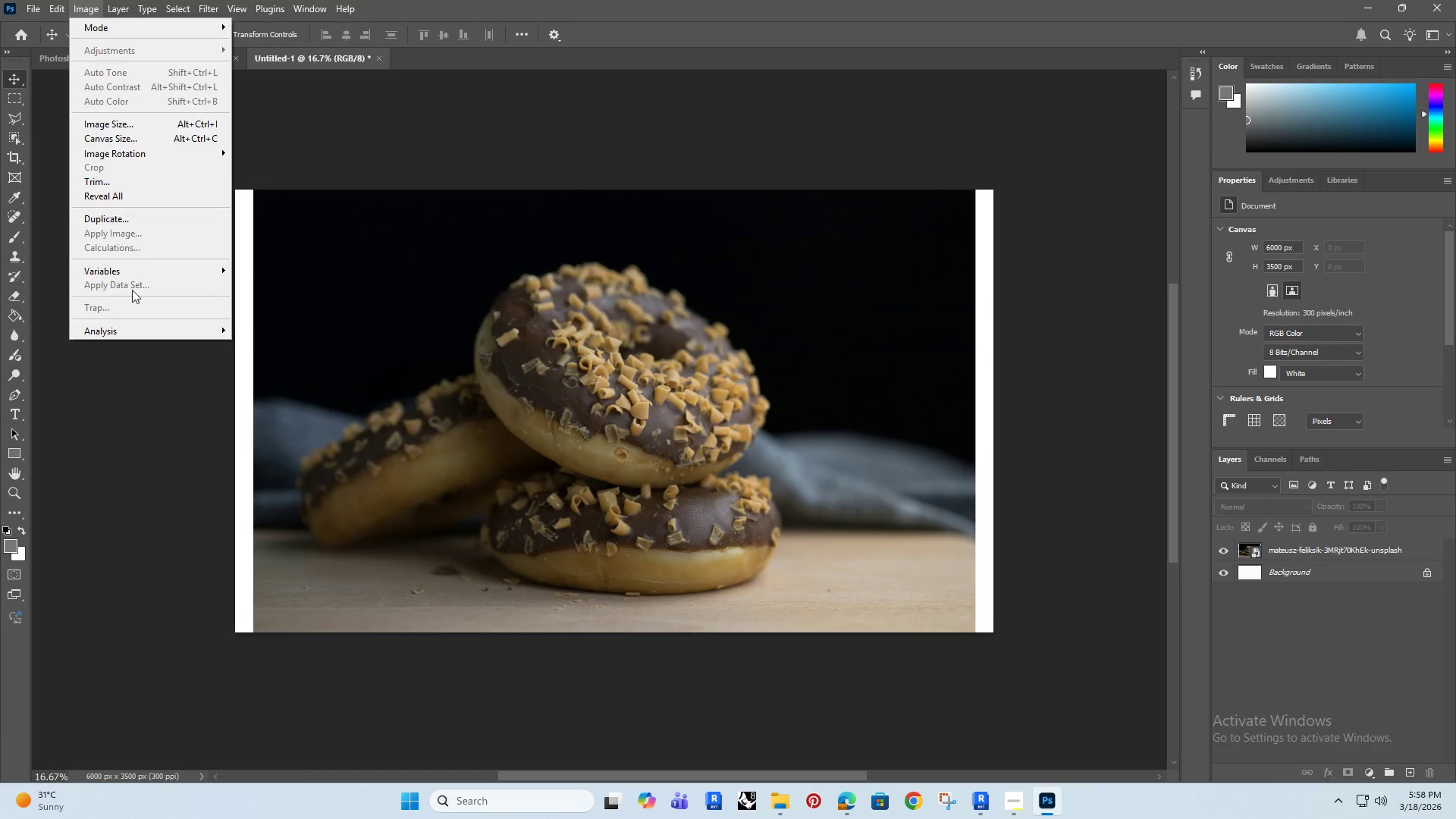 
left_click([97, 460])
 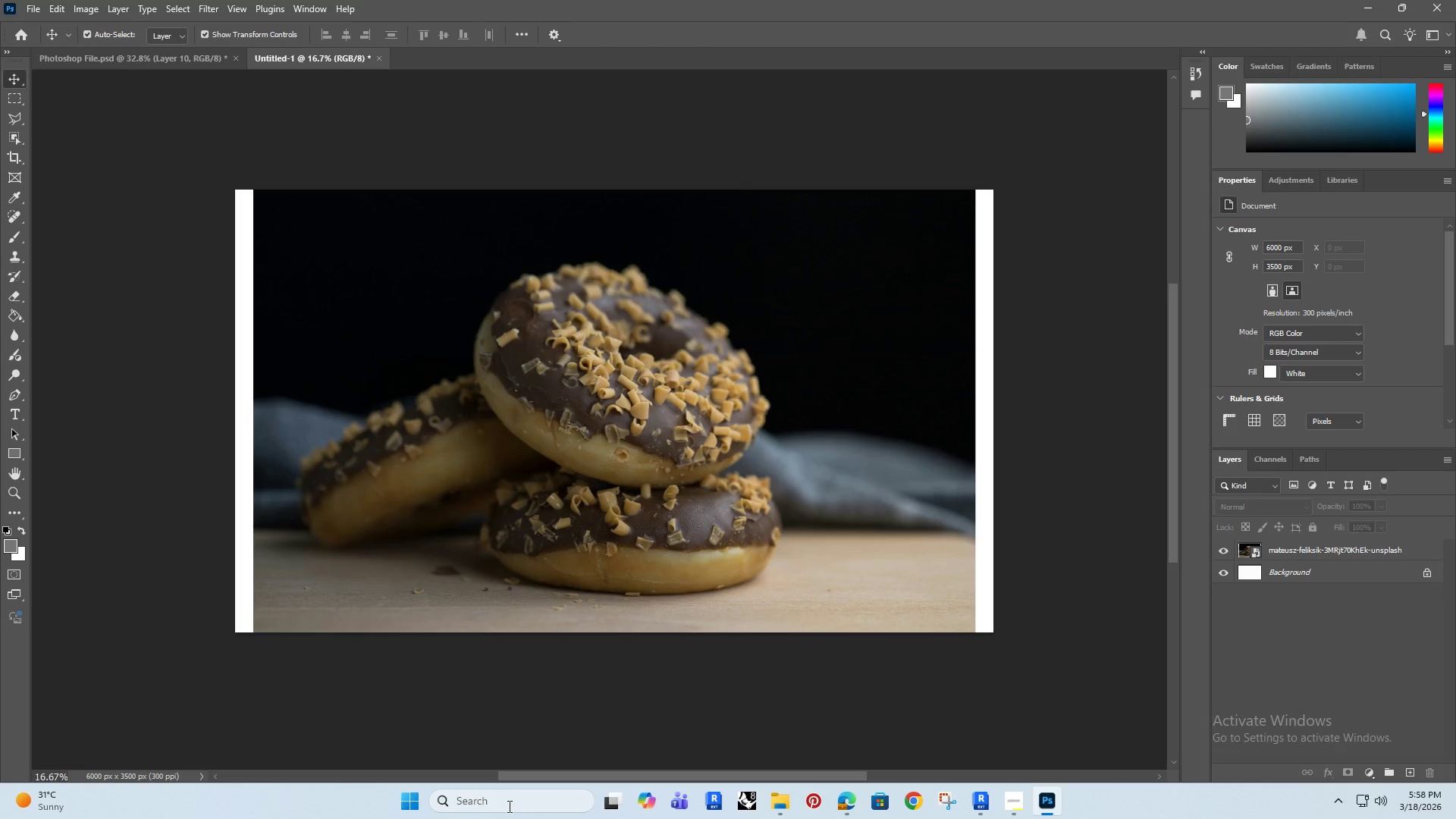 
left_click([509, 806])
 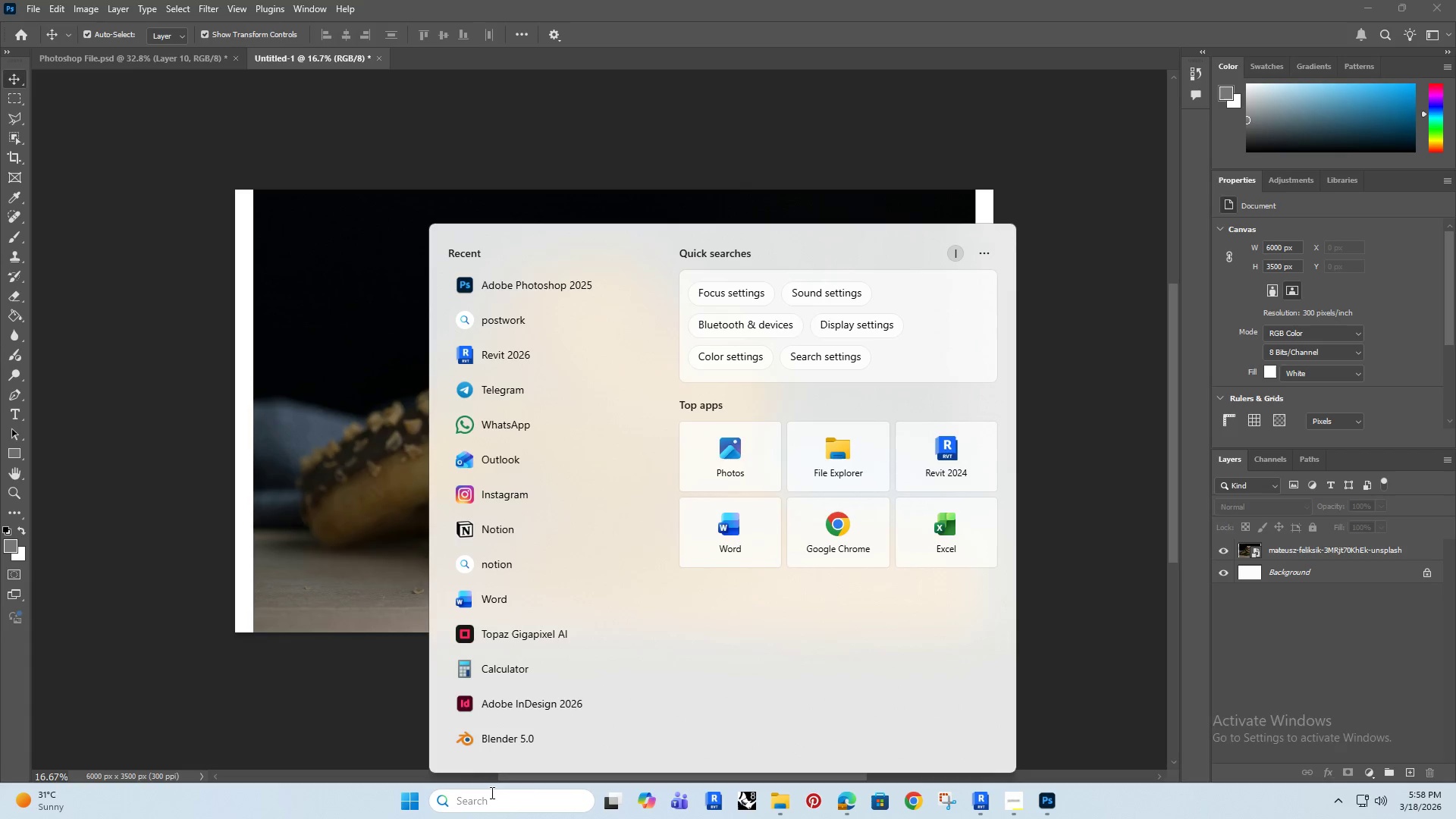 
type(inde)
 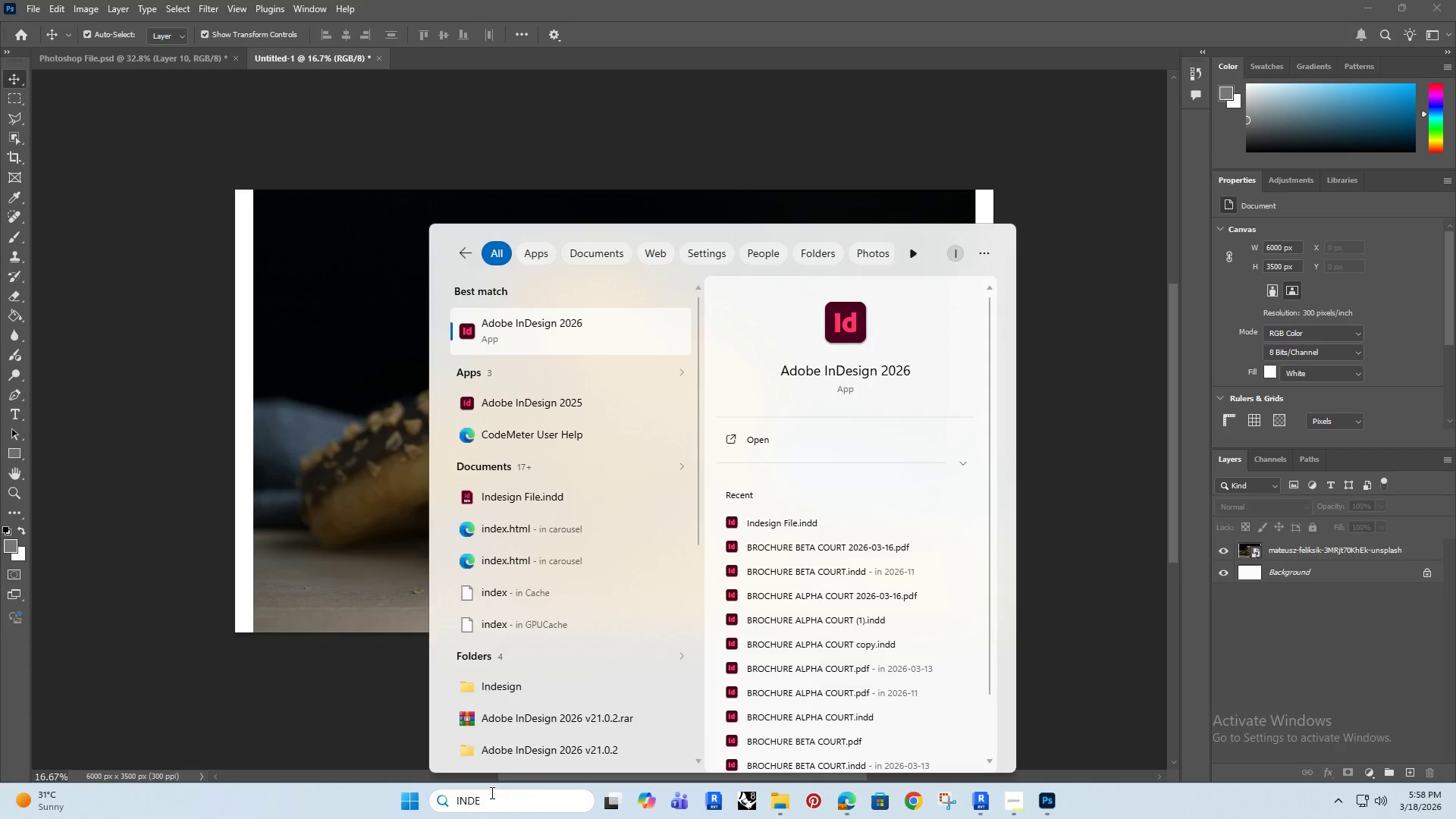 
key(ArrowDown)
 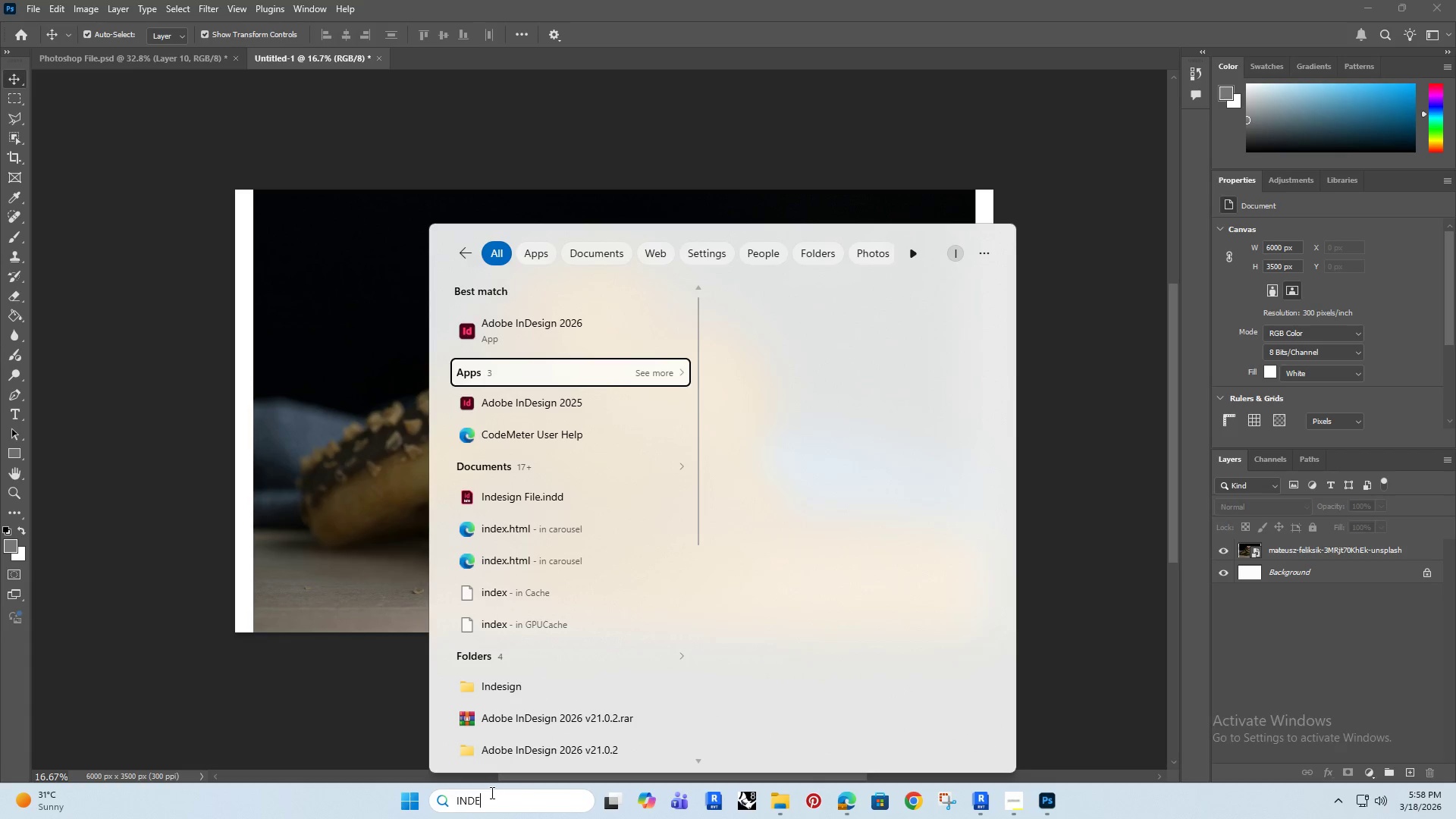 
key(ArrowDown)
 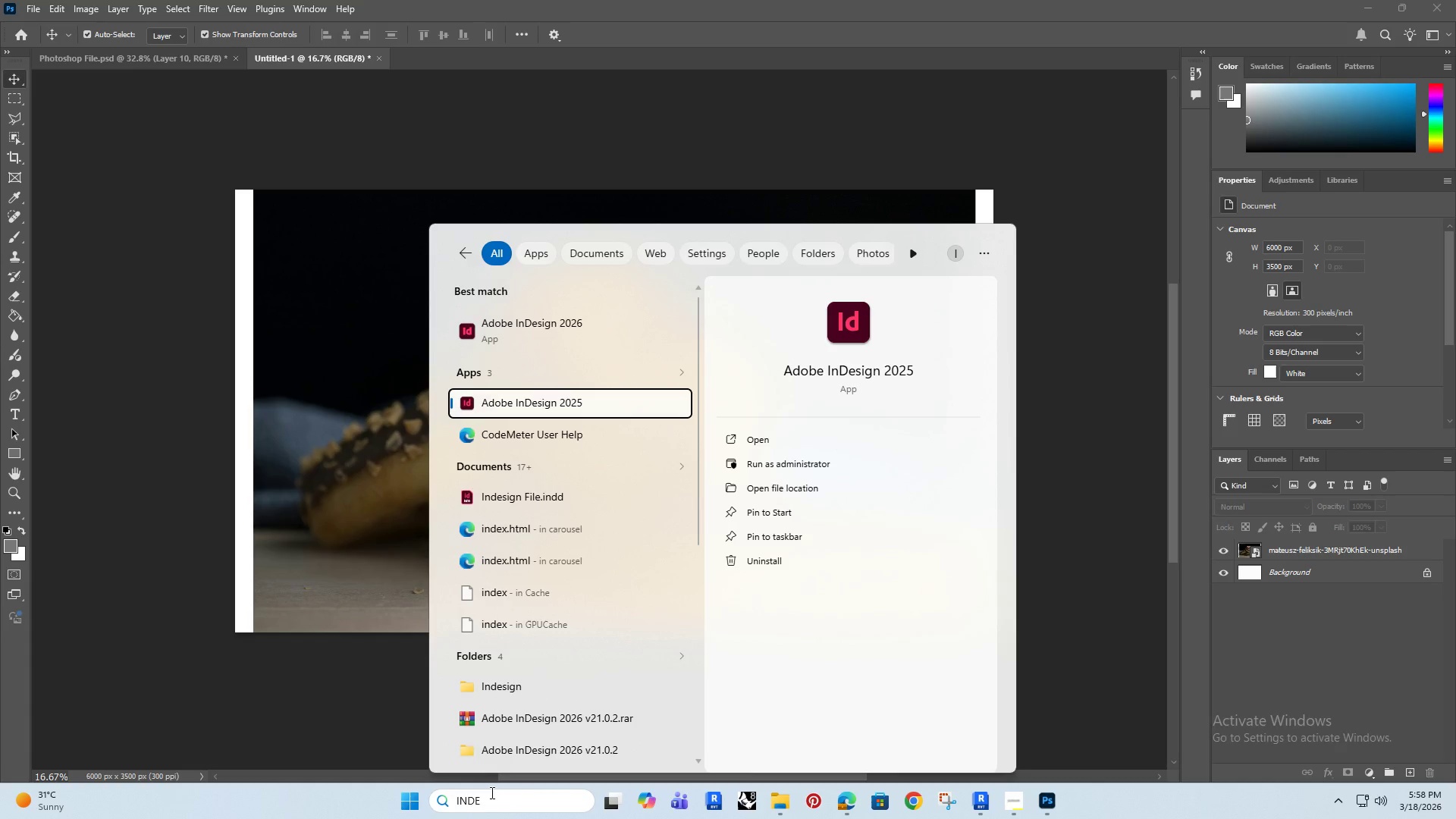 
key(Enter)
 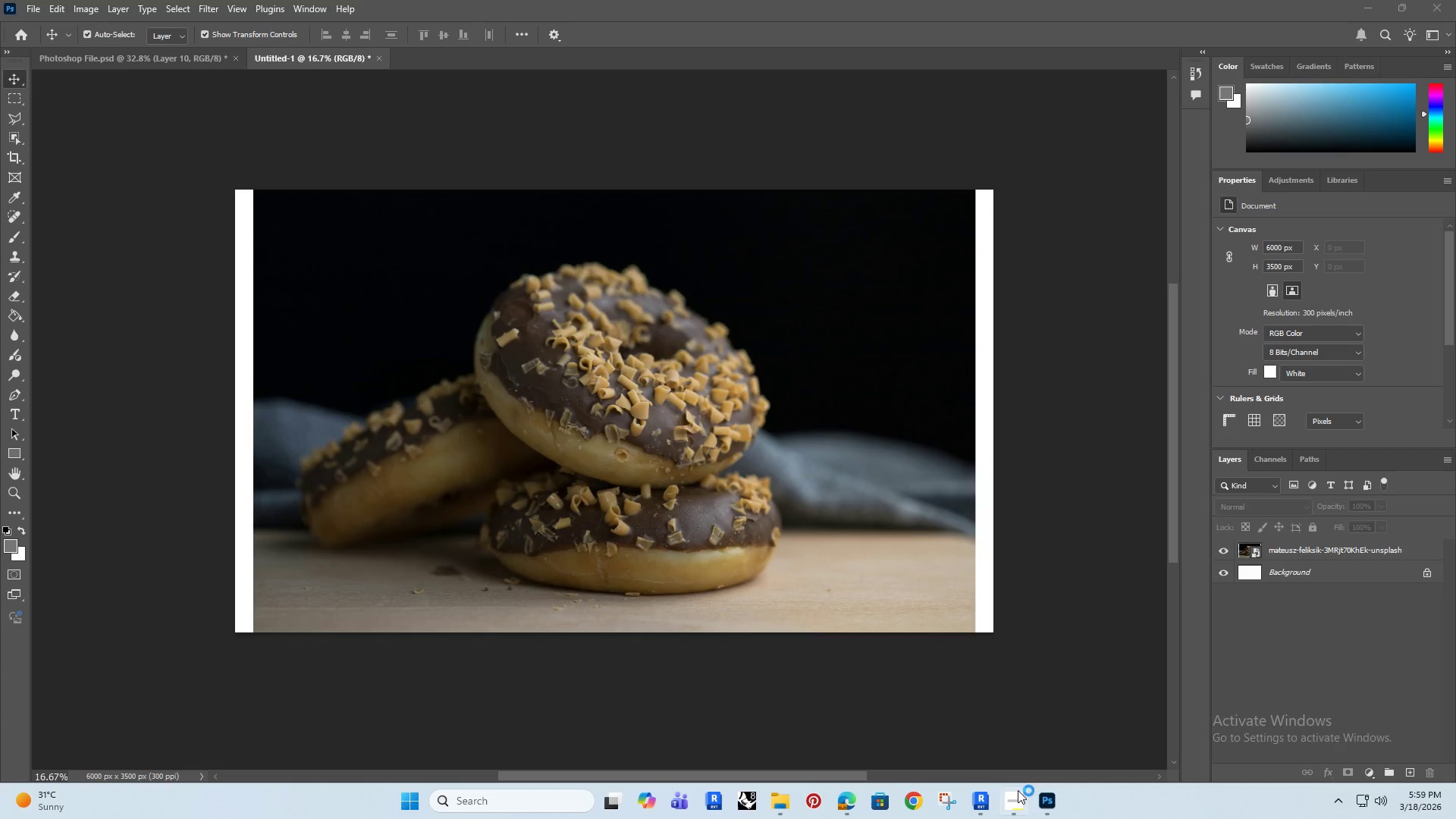 
wait(7.52)
 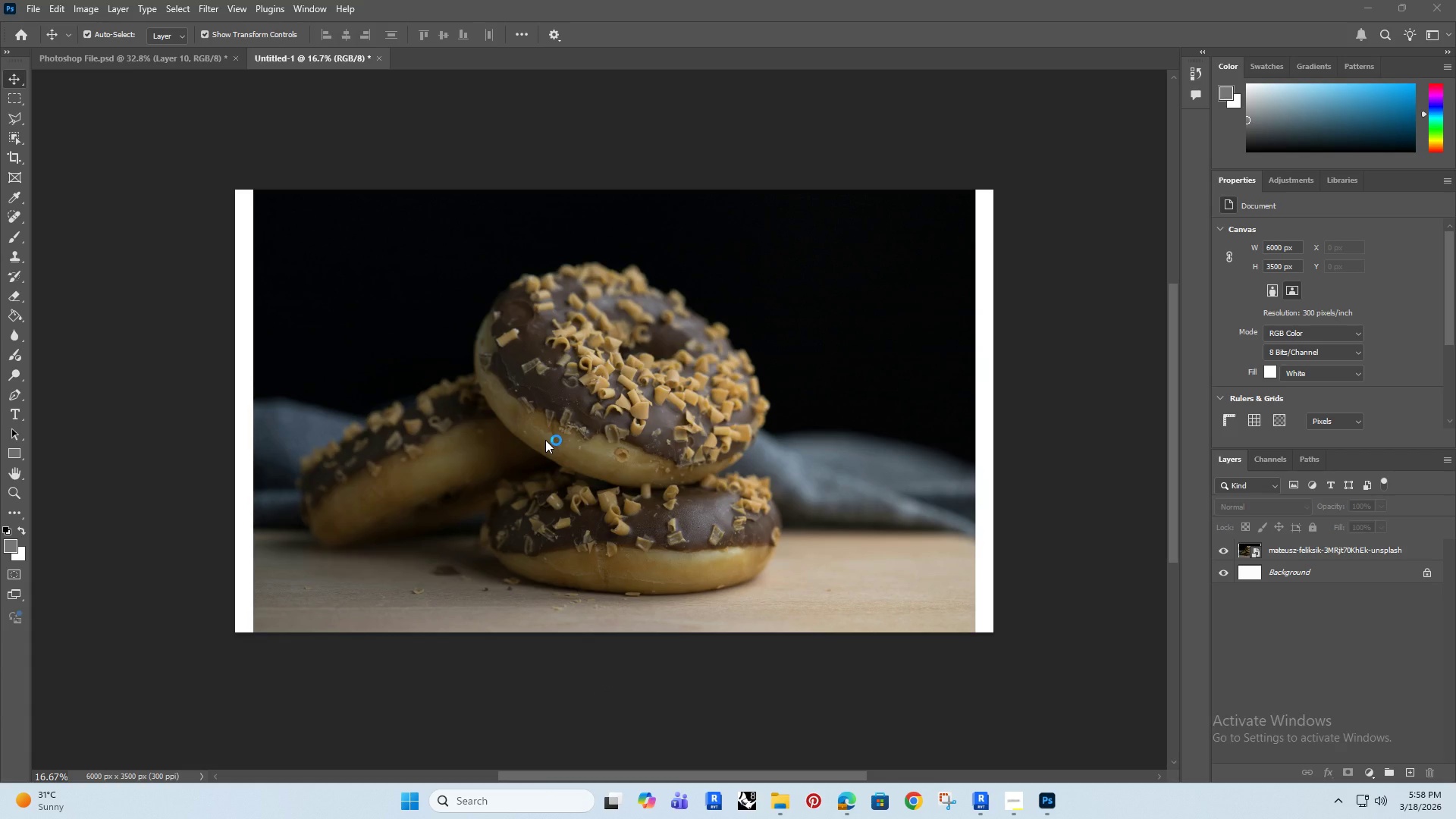 
left_click([1009, 798])